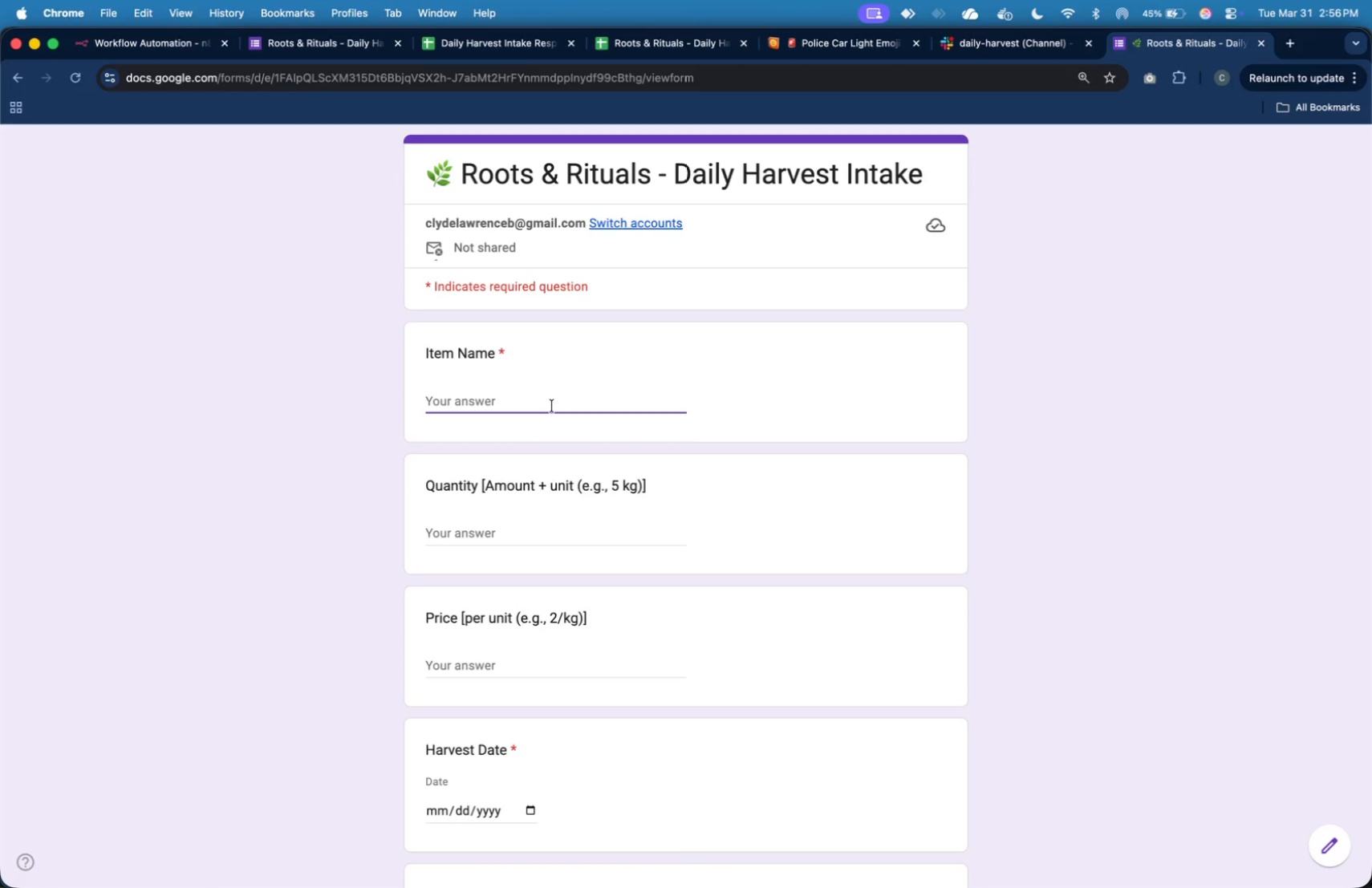 
type(SPINACH)
 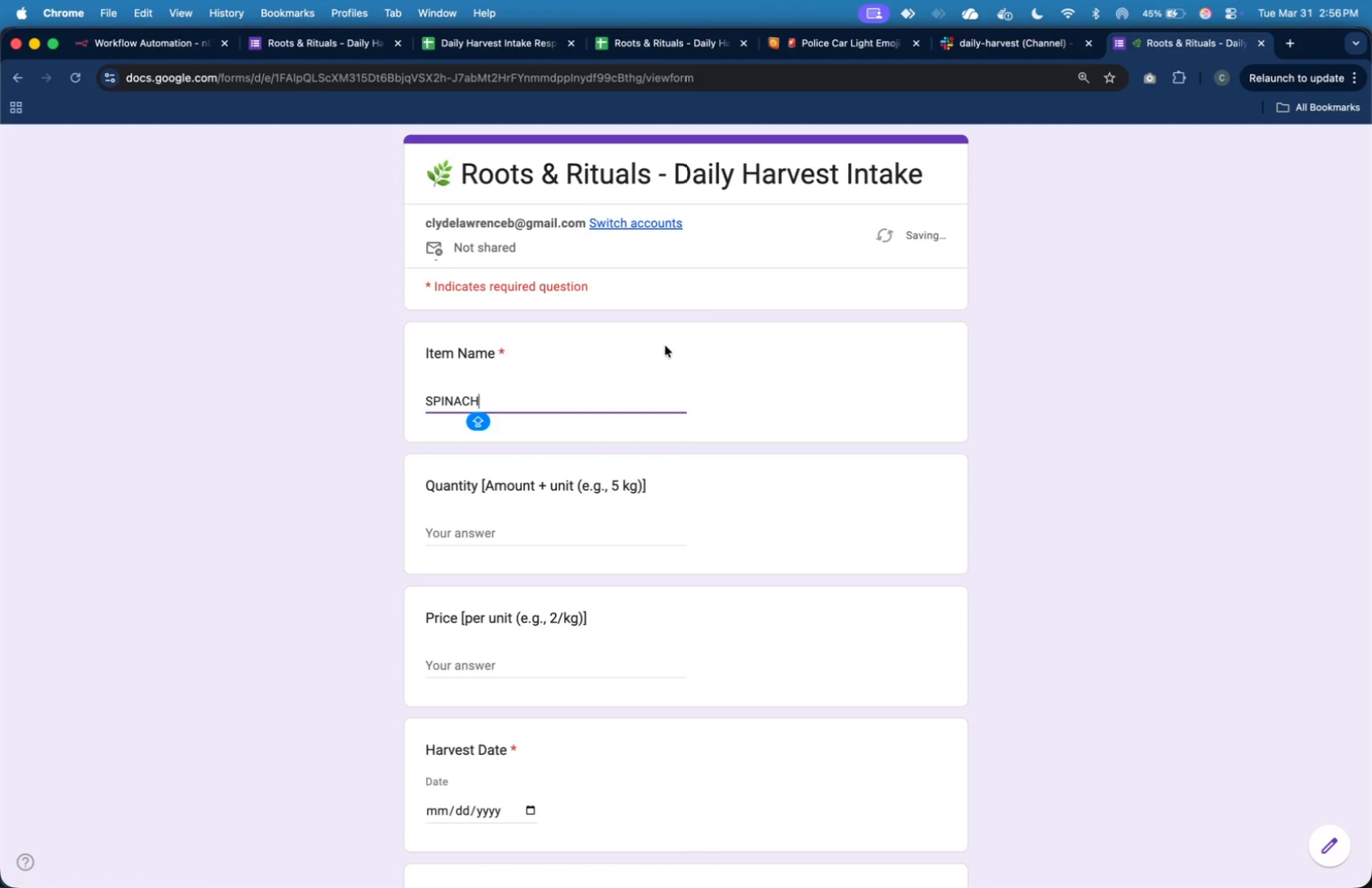 
left_click([516, 528])
 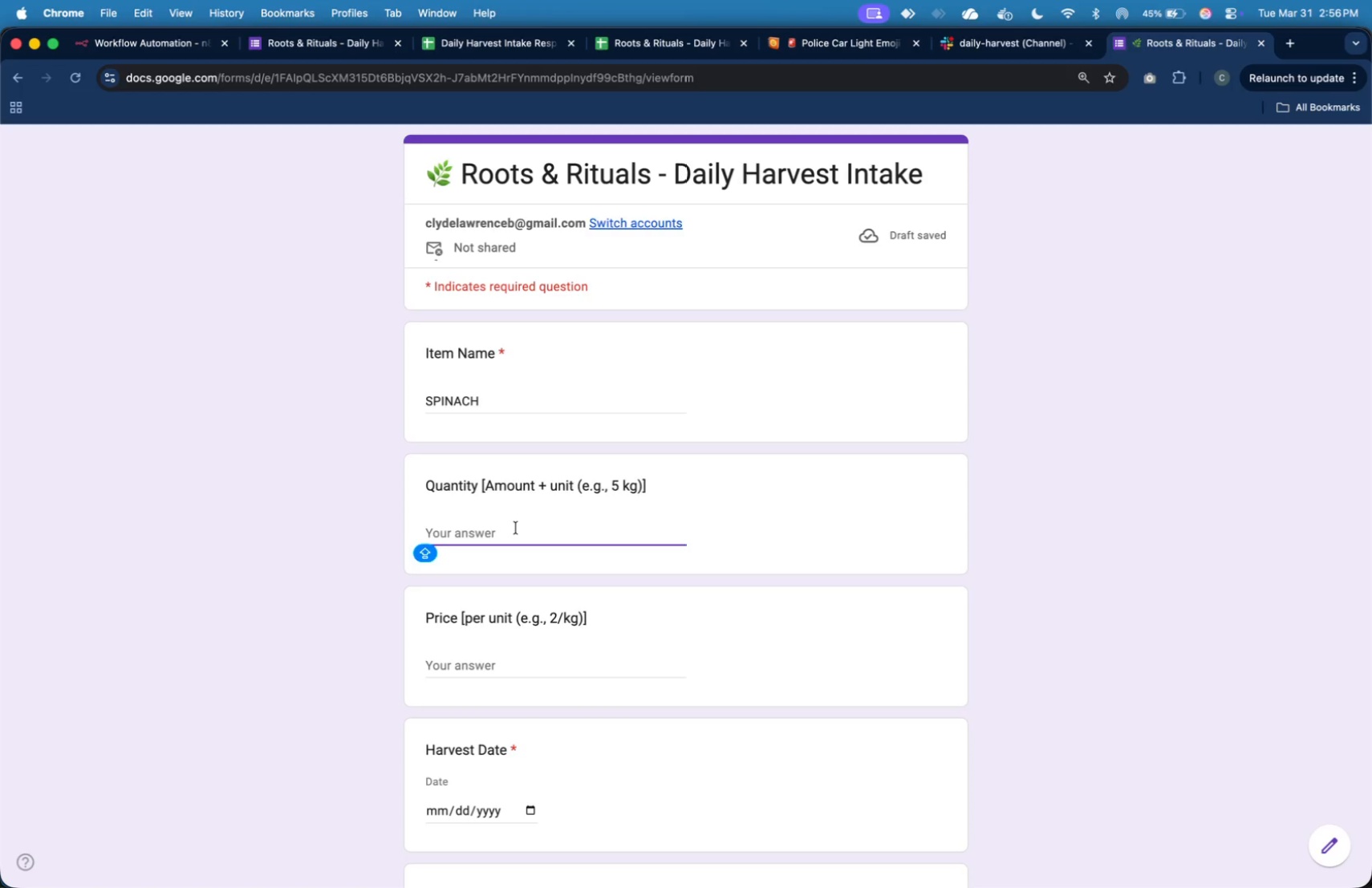 
type(3 kg)
 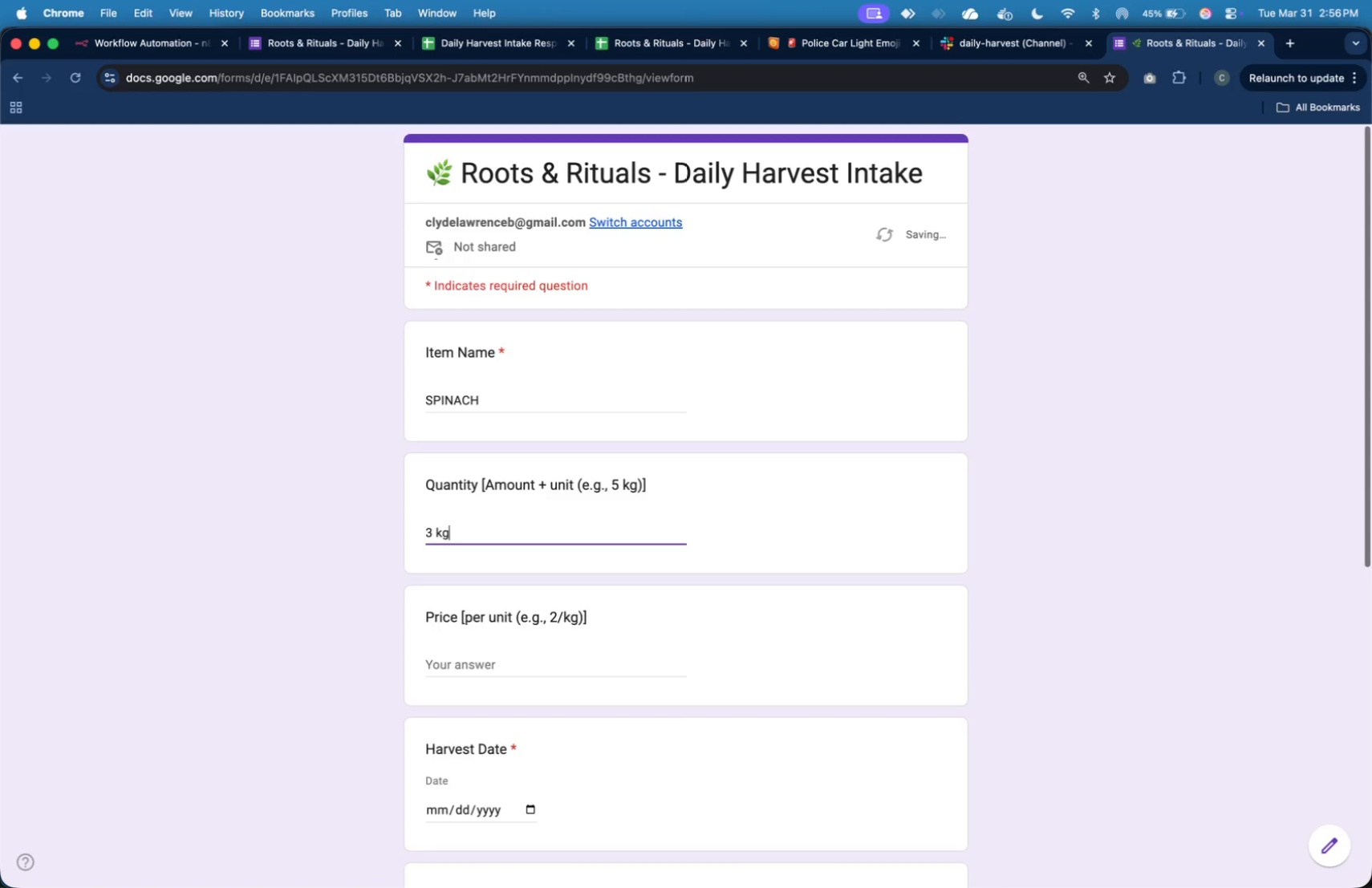 
scroll: coordinate [516, 528], scroll_direction: down, amount: 4.0
 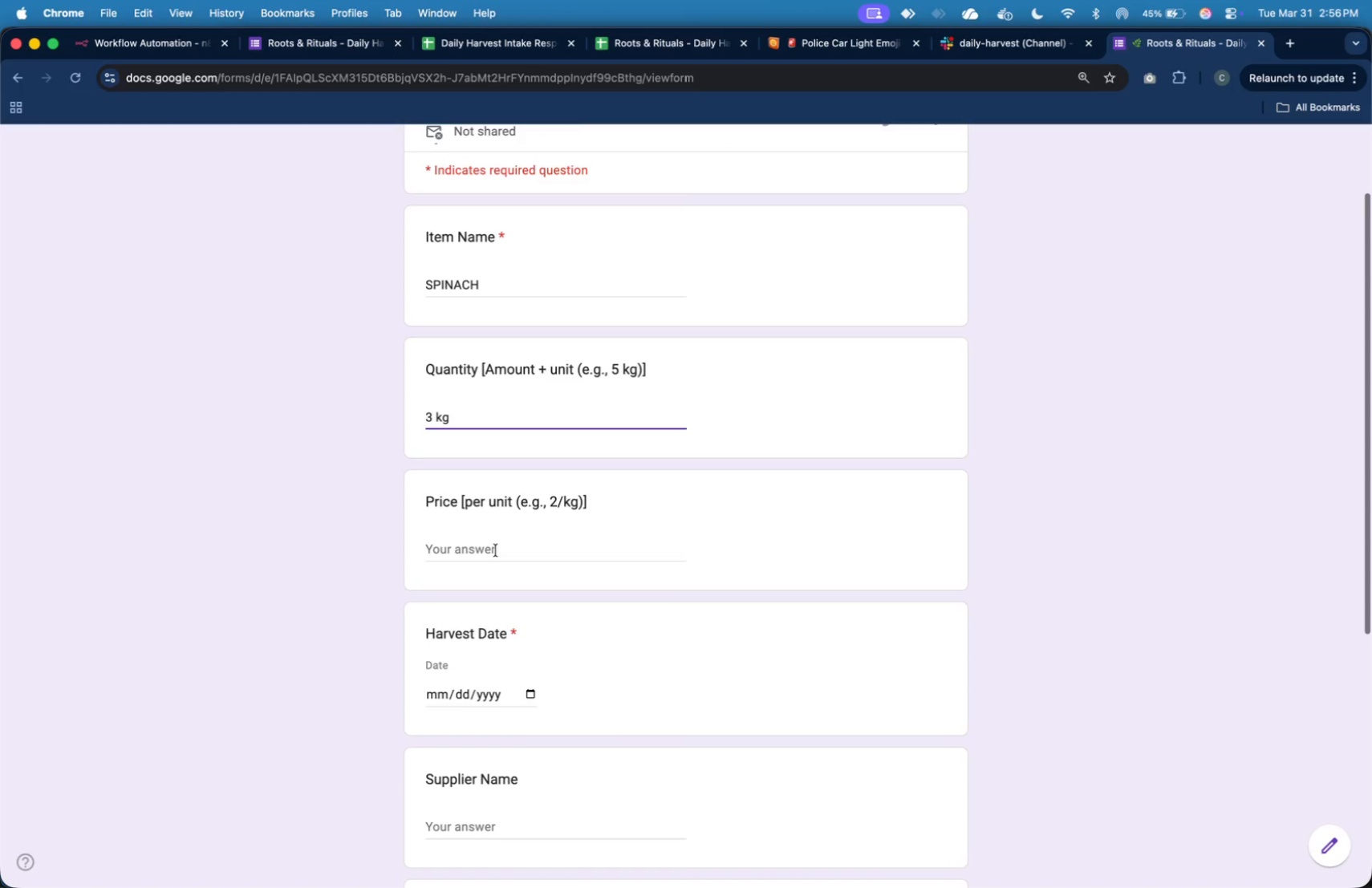 
left_click([496, 550])
 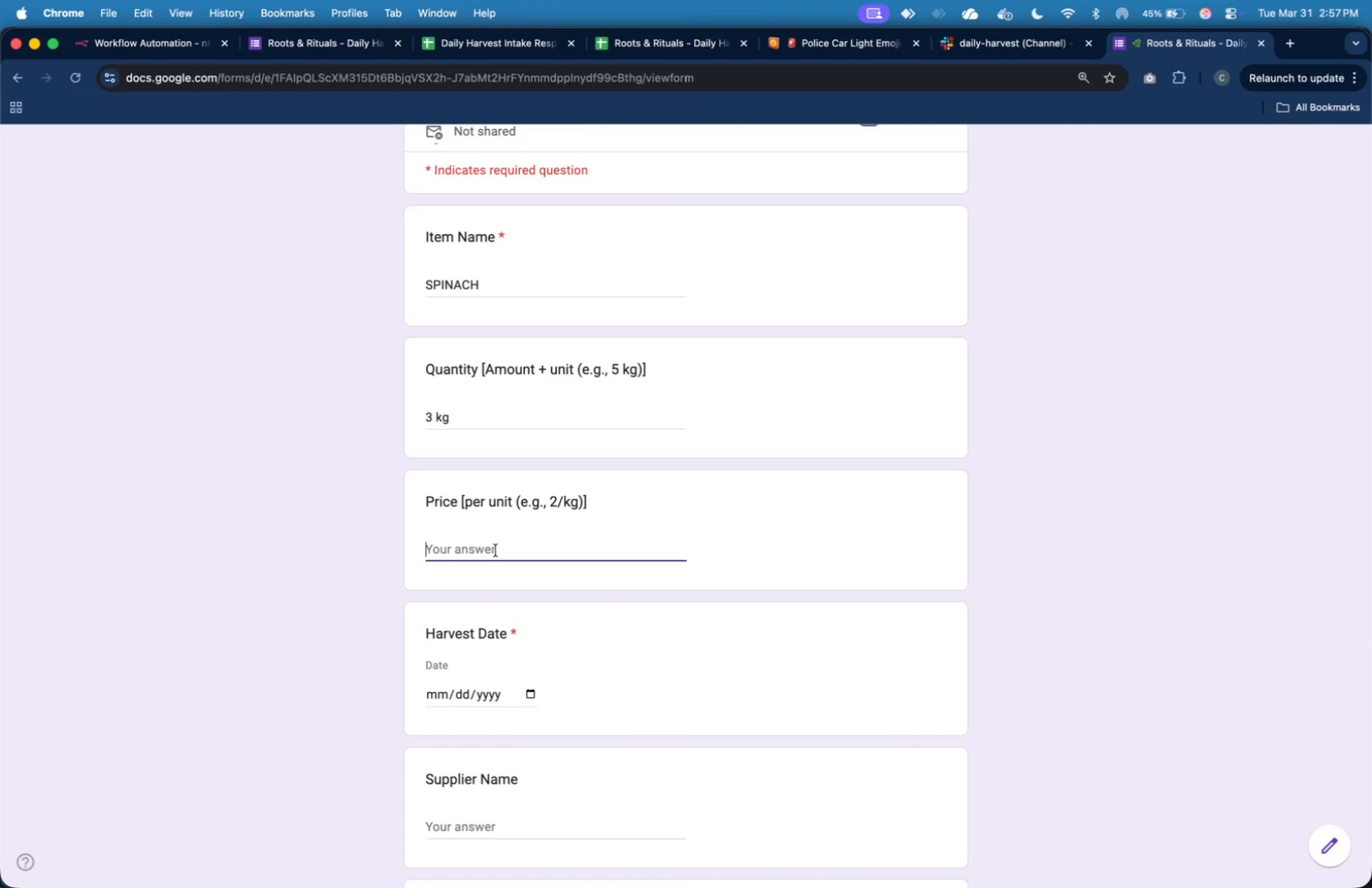 
type(120/kg)
 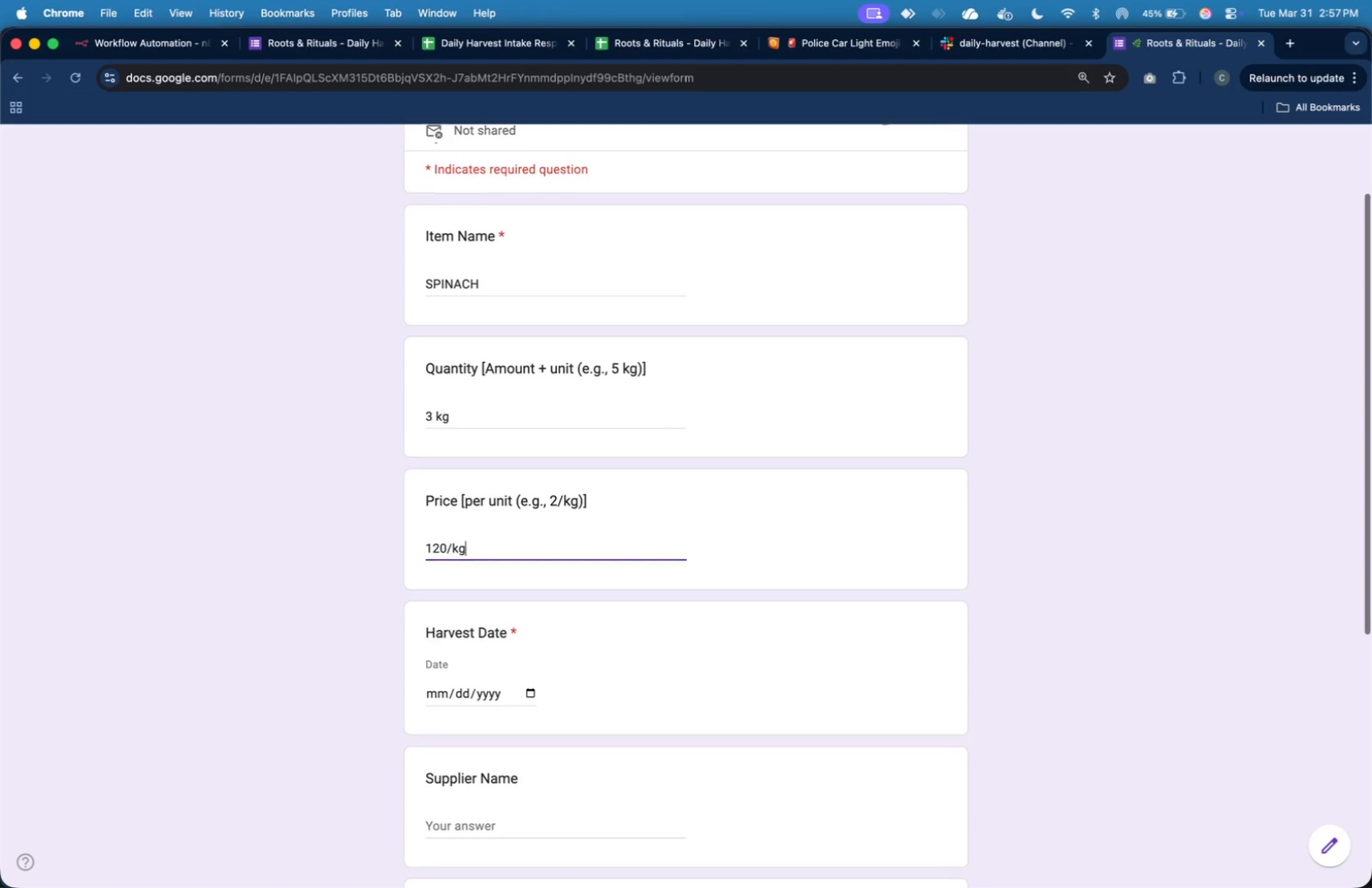 
scroll: coordinate [496, 550], scroll_direction: down, amount: 6.0
 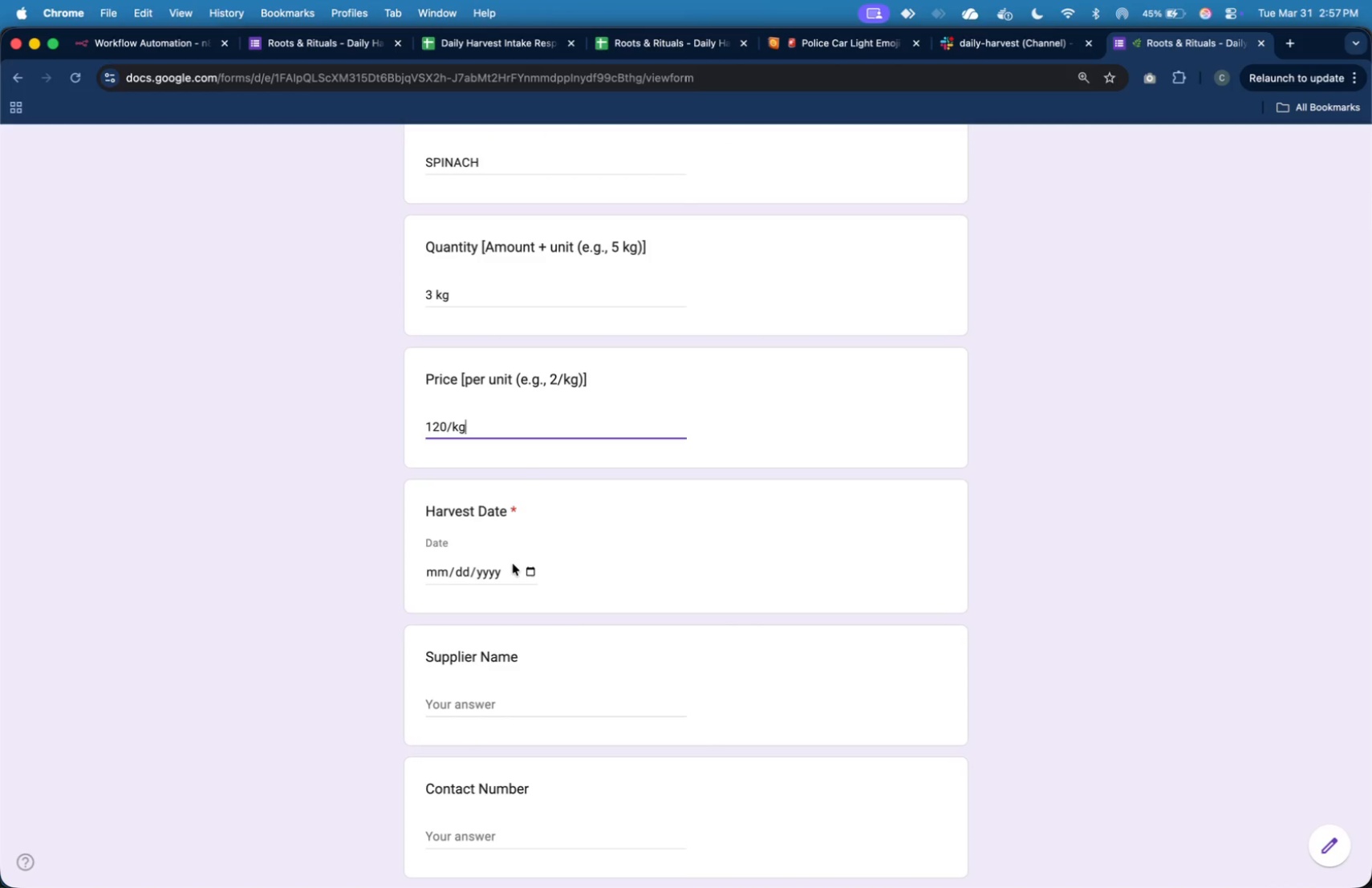 
left_click([513, 564])
 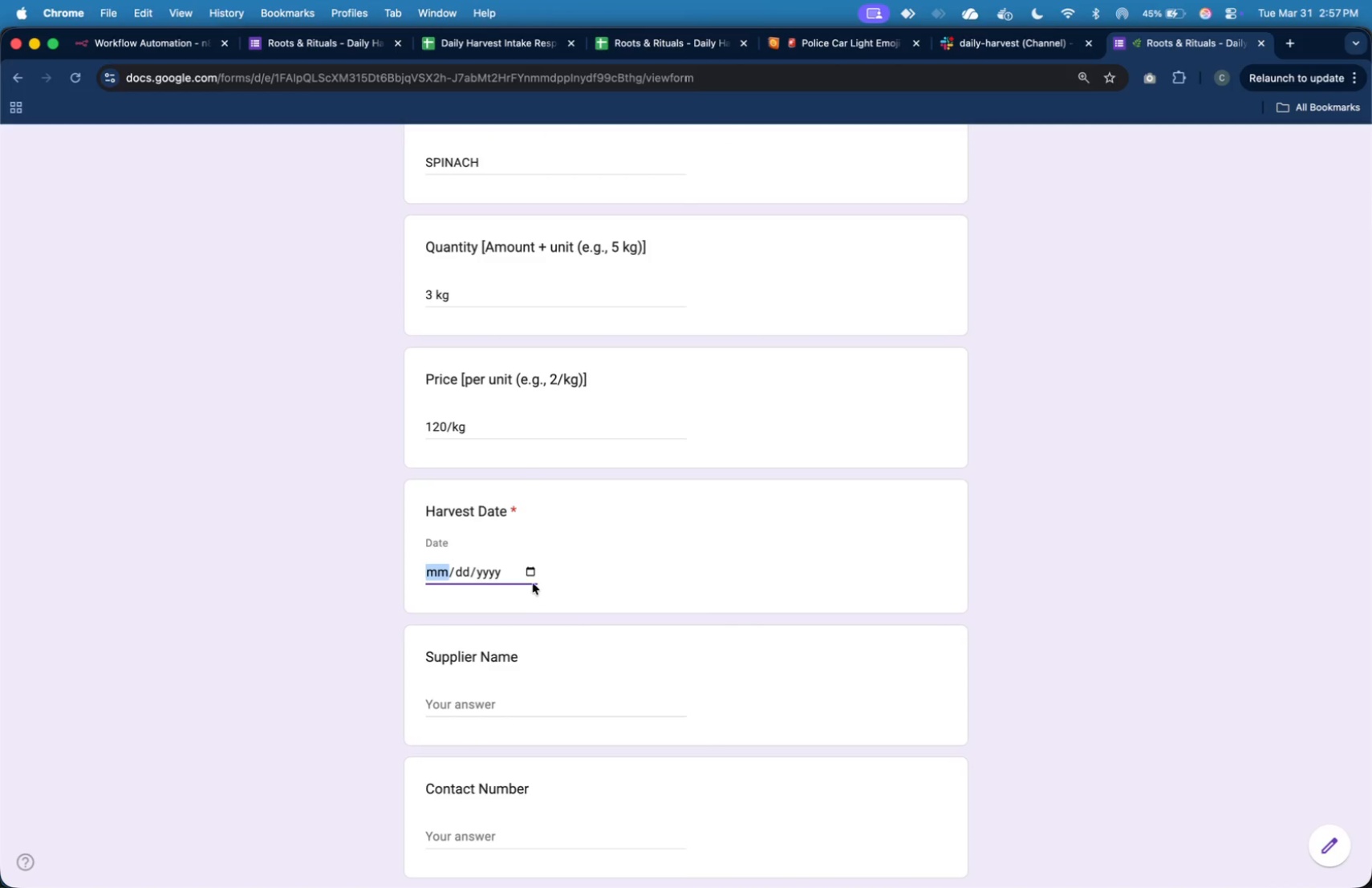 
left_click([532, 580])
 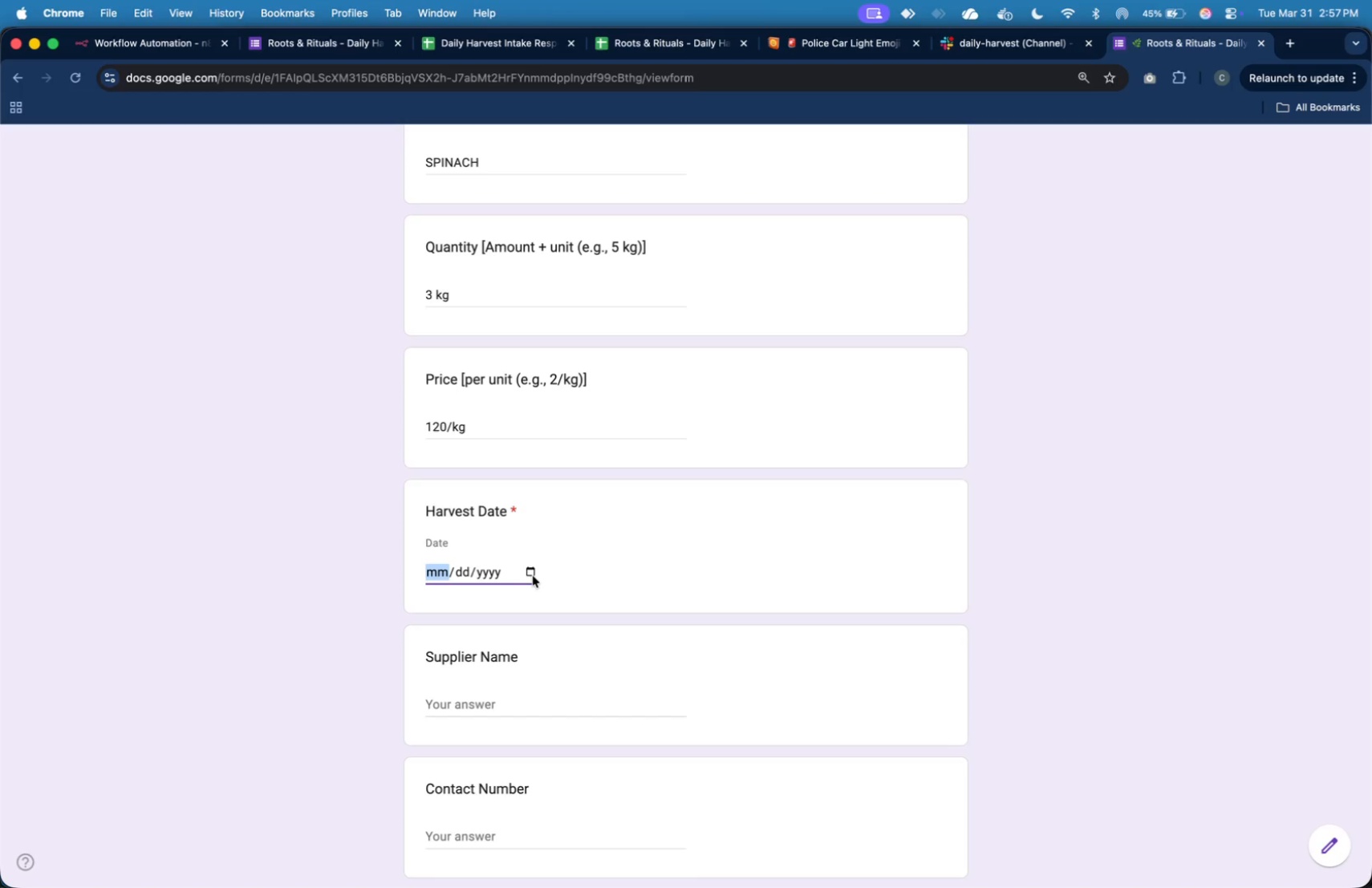 
left_click([534, 575])
 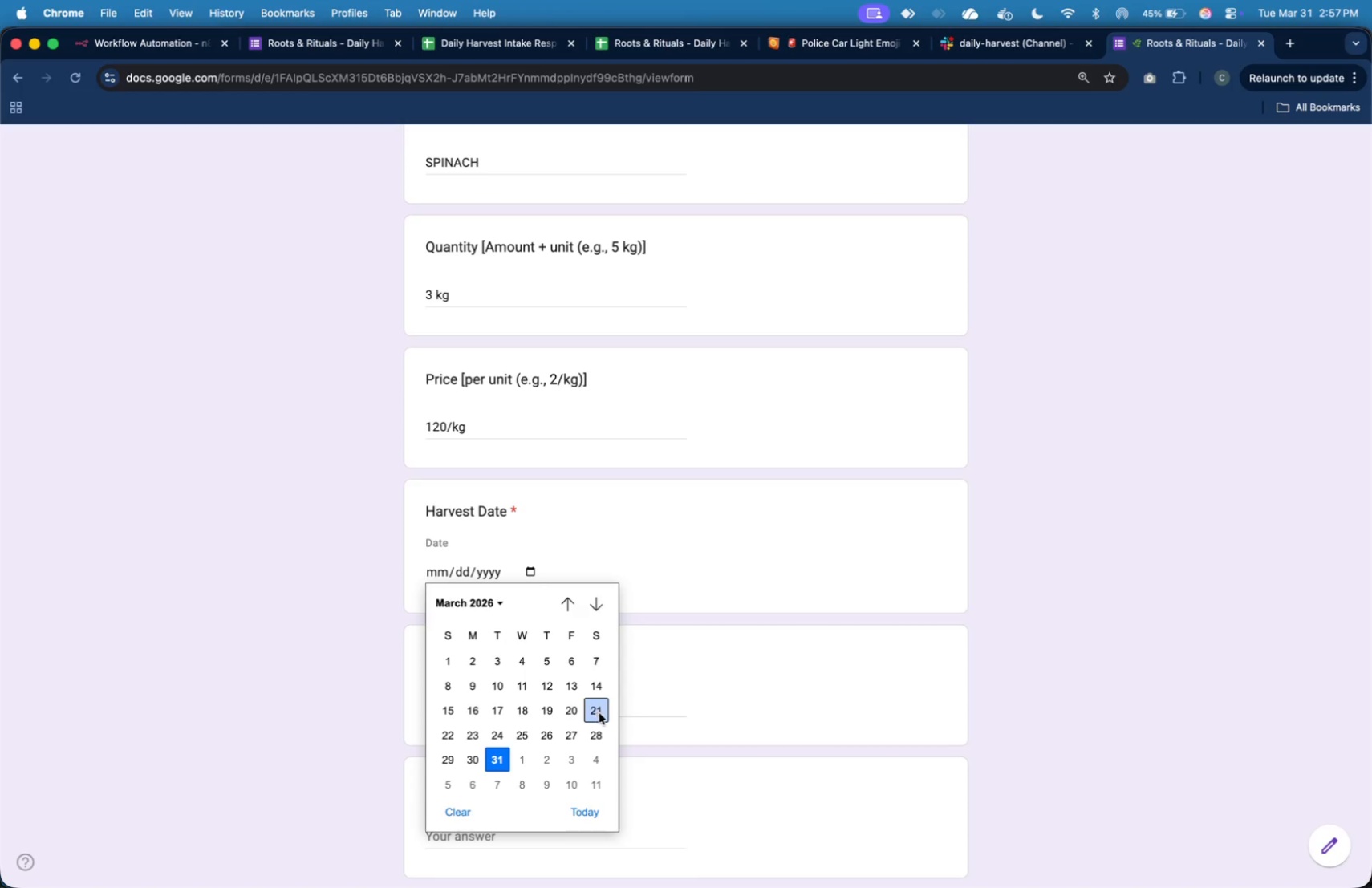 
left_click([595, 728])
 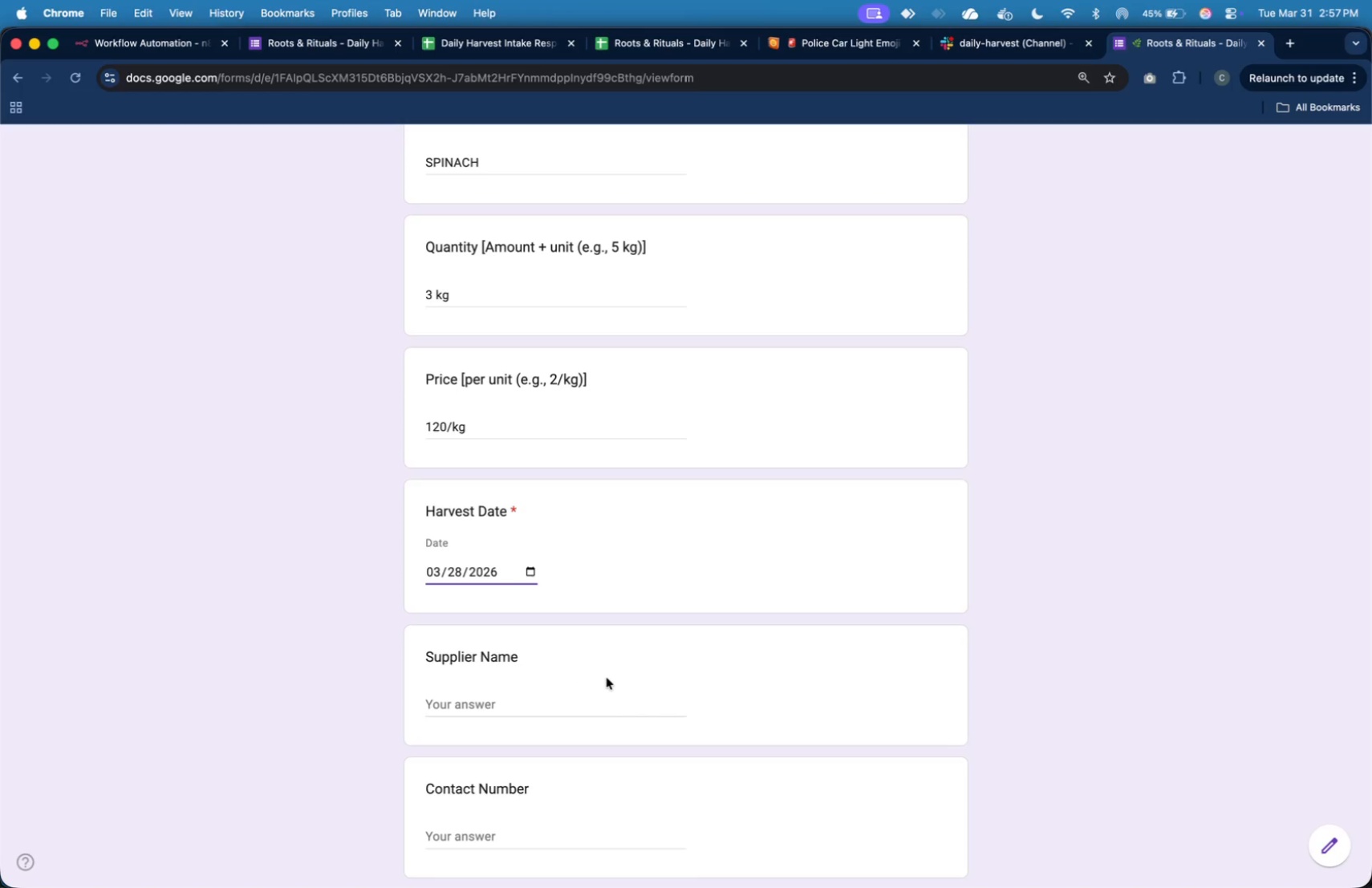 
scroll: coordinate [607, 673], scroll_direction: down, amount: 8.0
 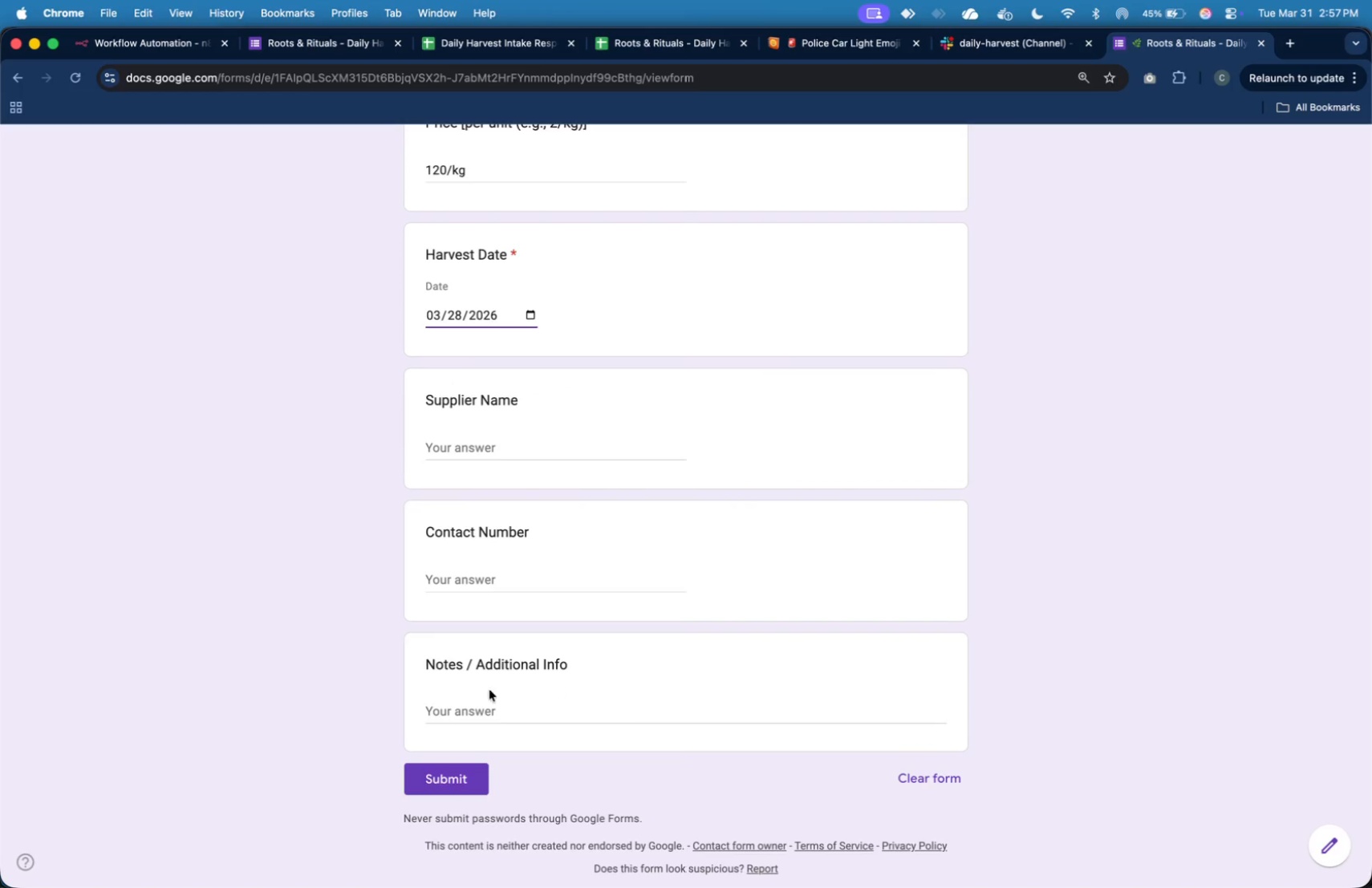 
left_click([432, 769])
 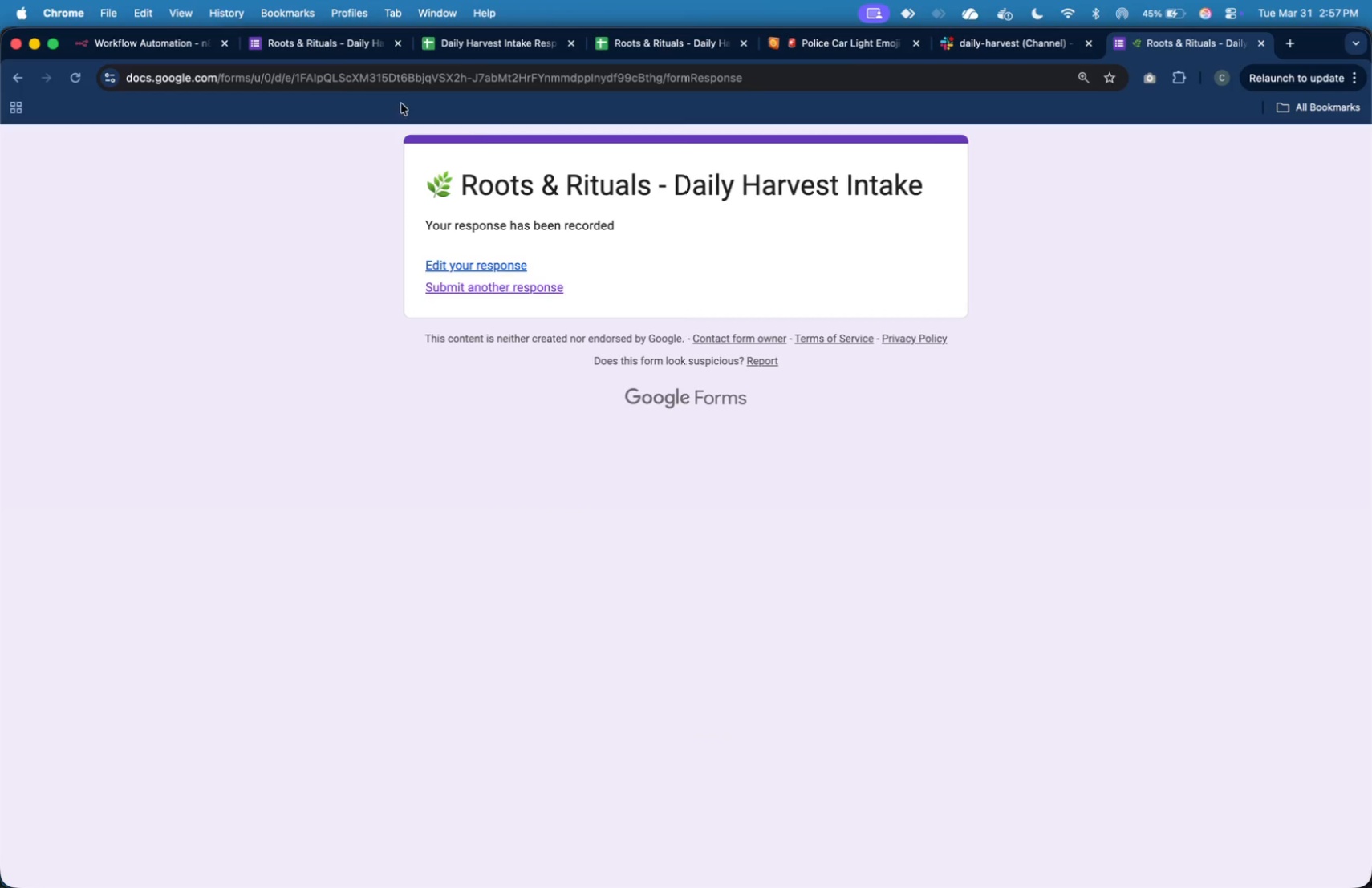 
left_click([200, 51])
 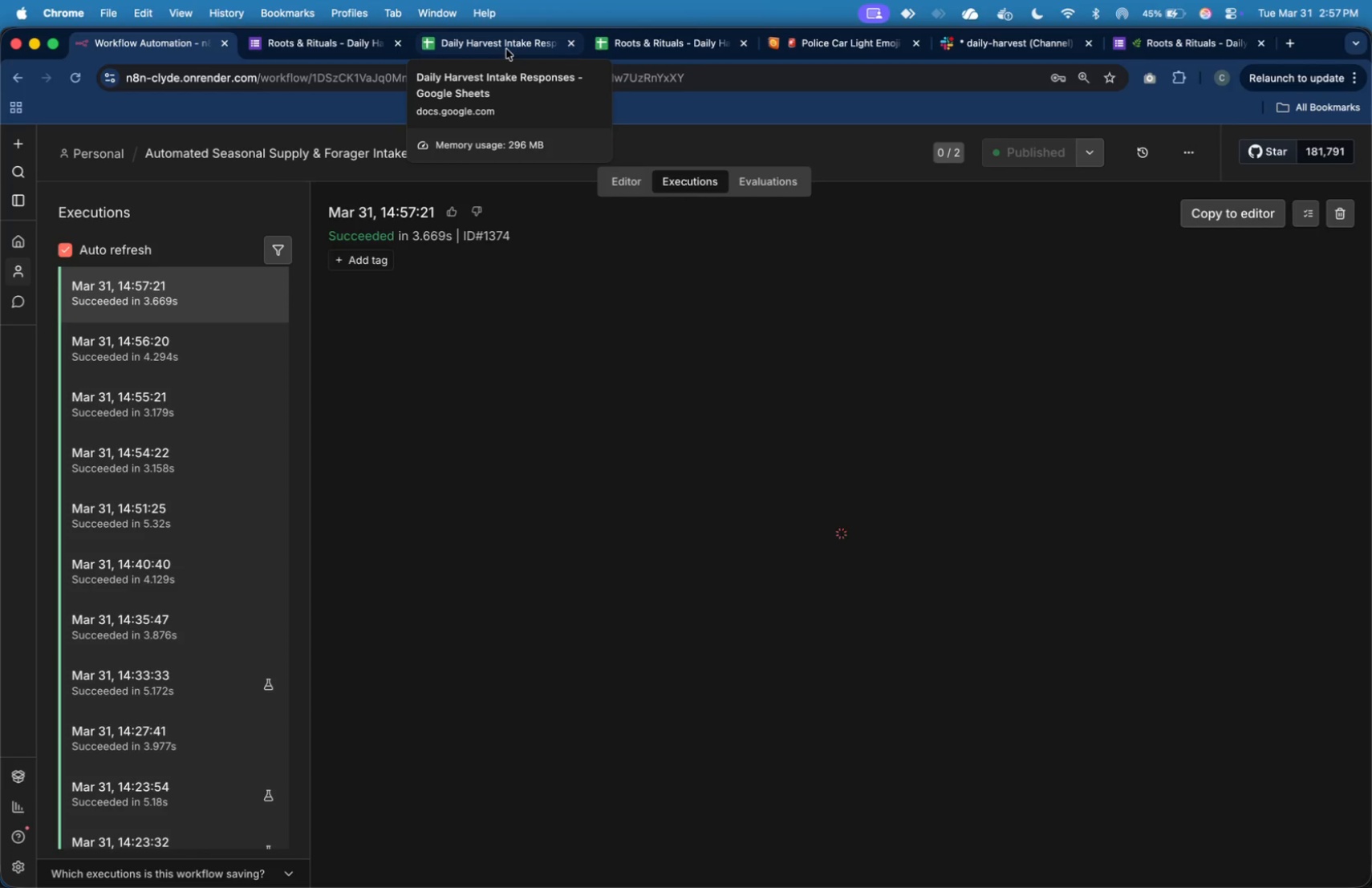 
wait(33.06)
 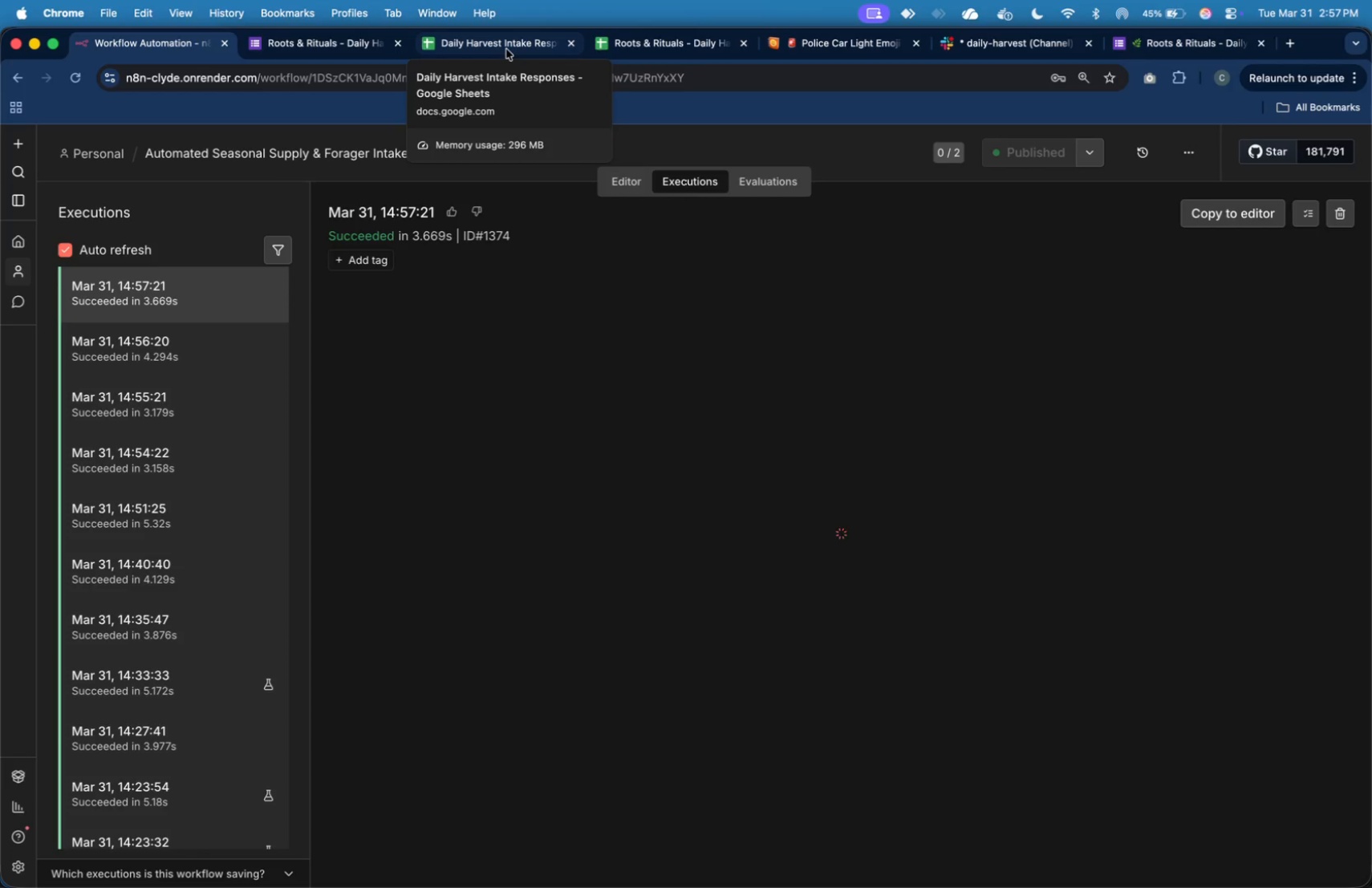 
left_click([640, 43])
 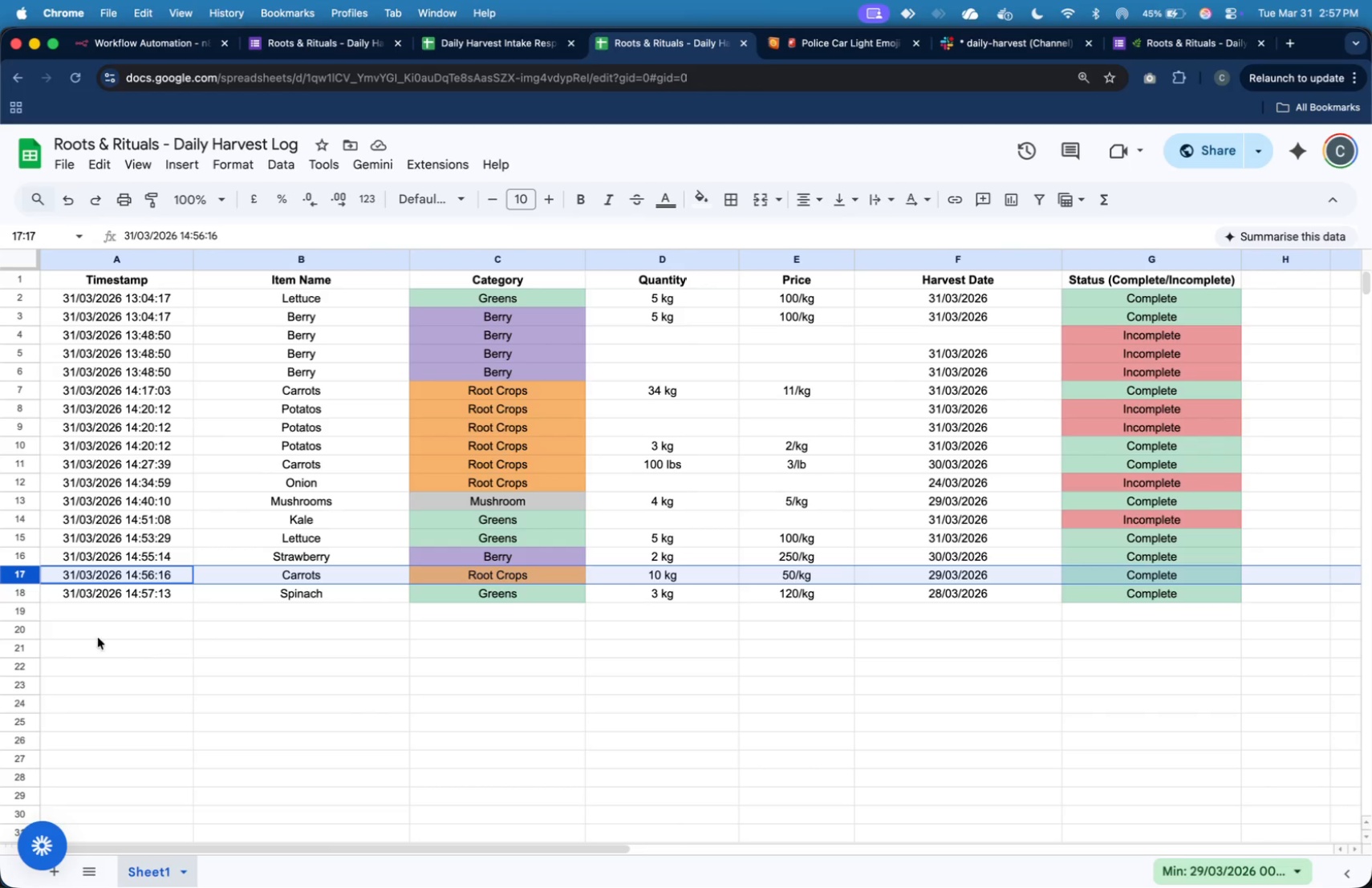 
left_click([19, 589])
 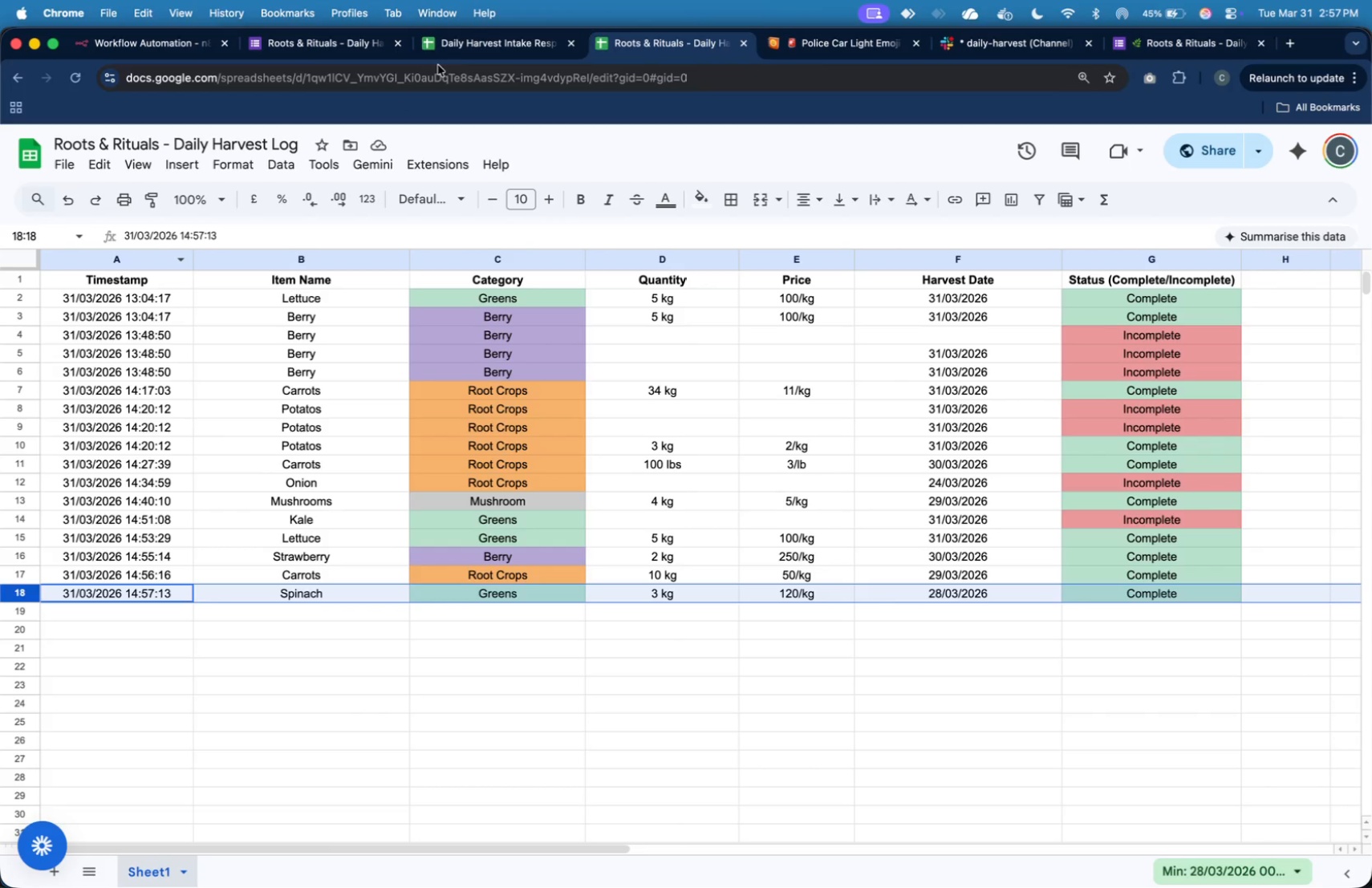 
left_click([457, 45])
 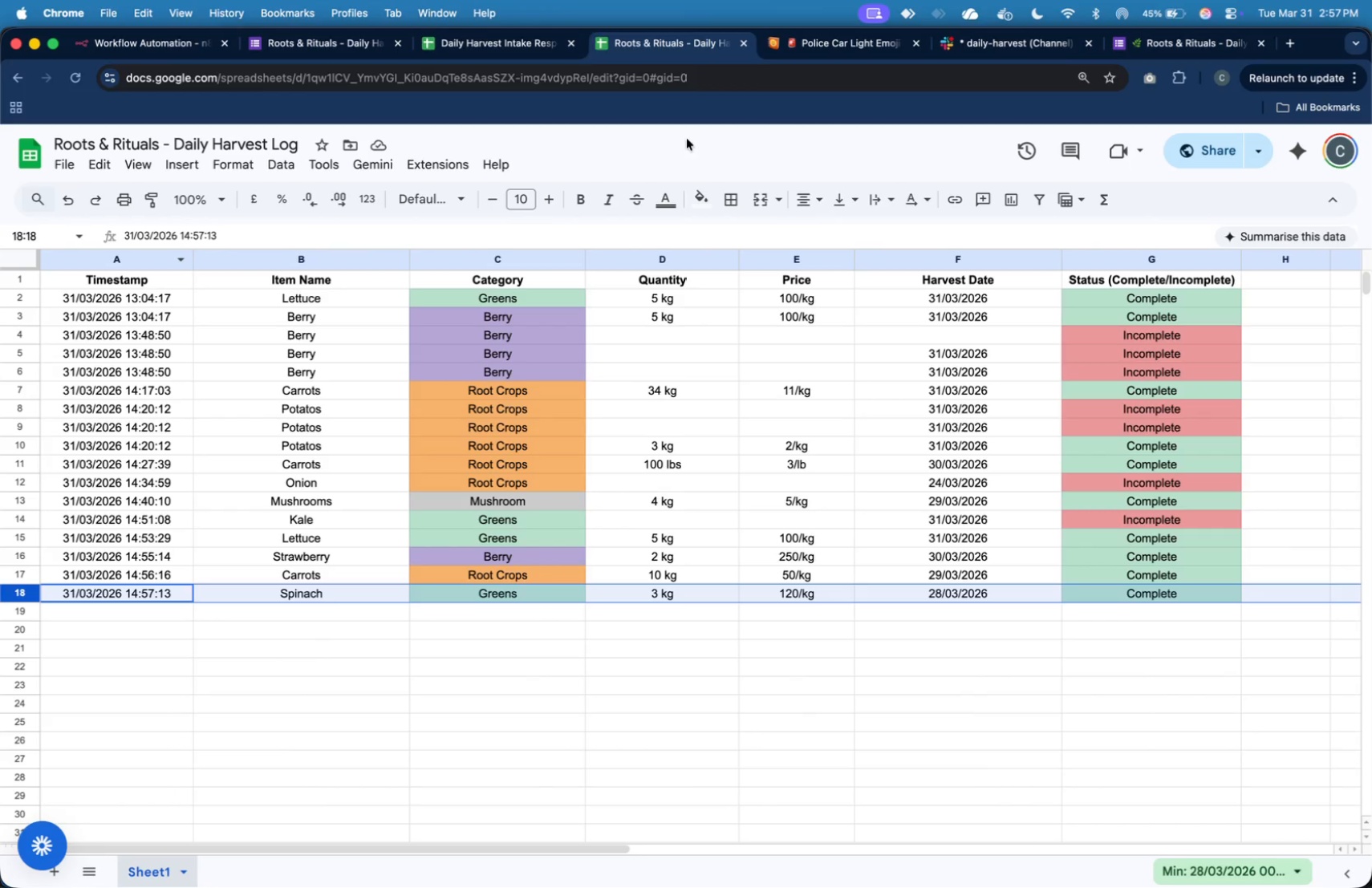 
wait(6.13)
 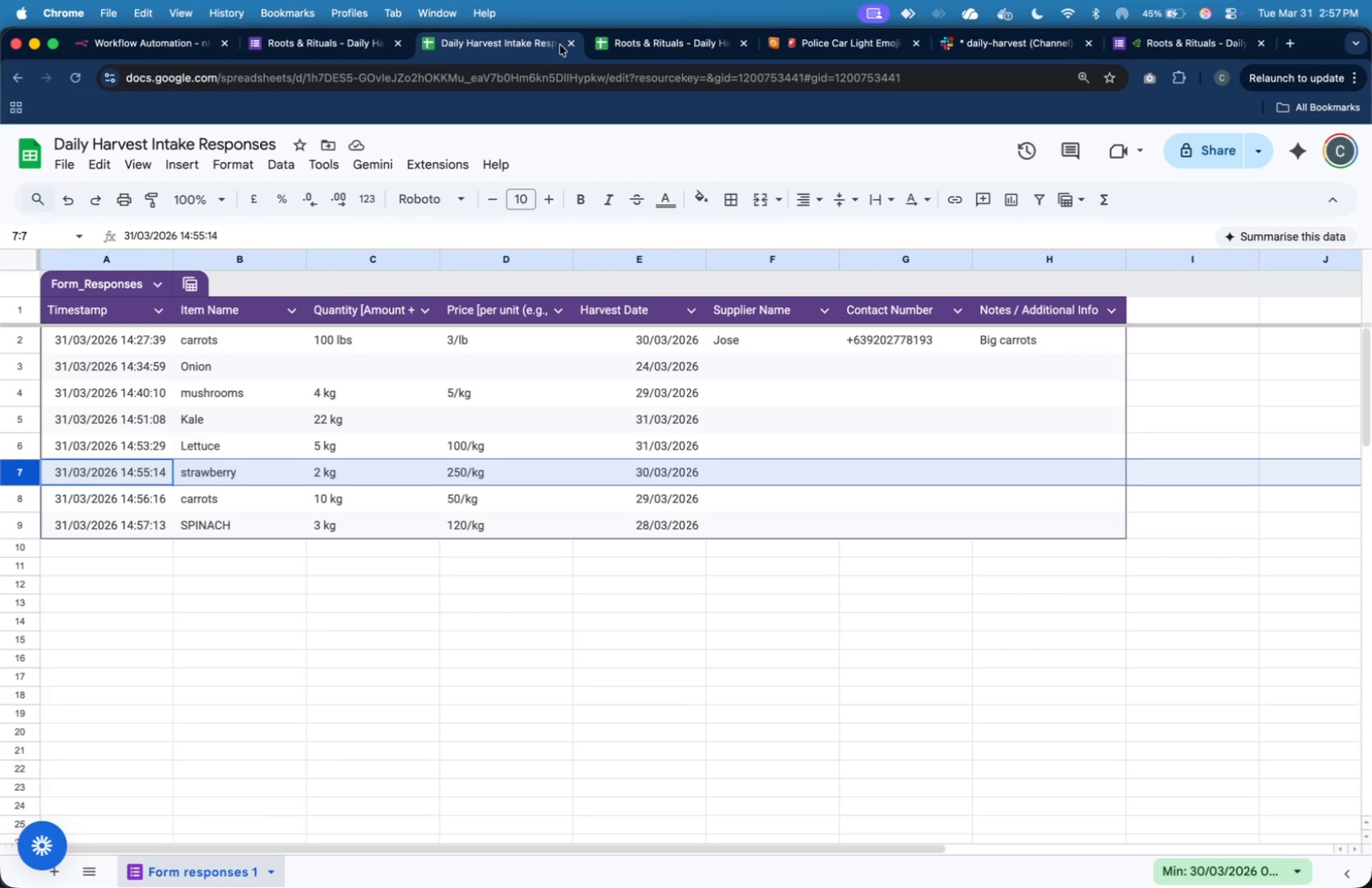 
left_click([977, 51])
 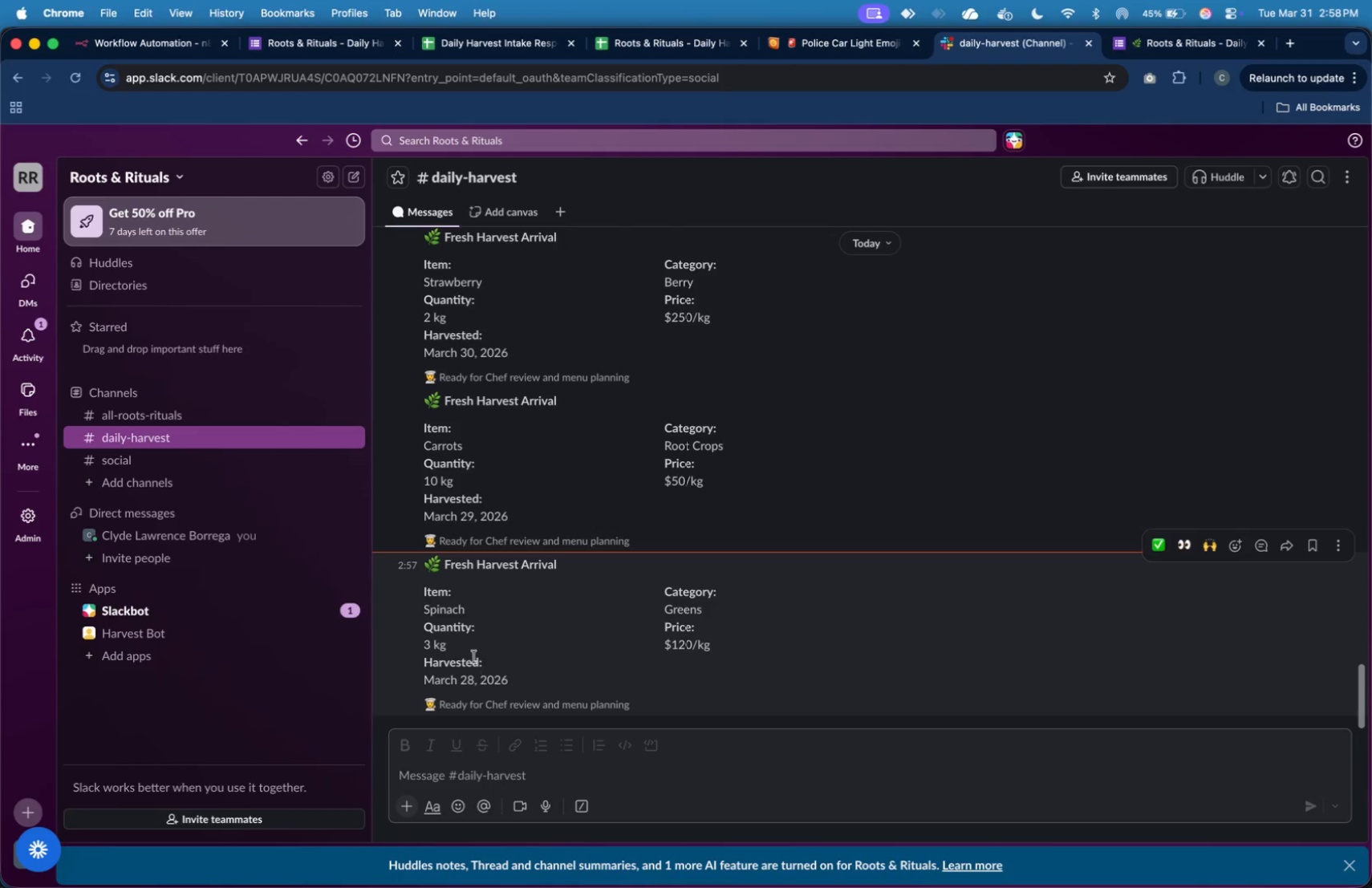 
left_click_drag(start_coordinate=[419, 612], to_coordinate=[466, 612])
 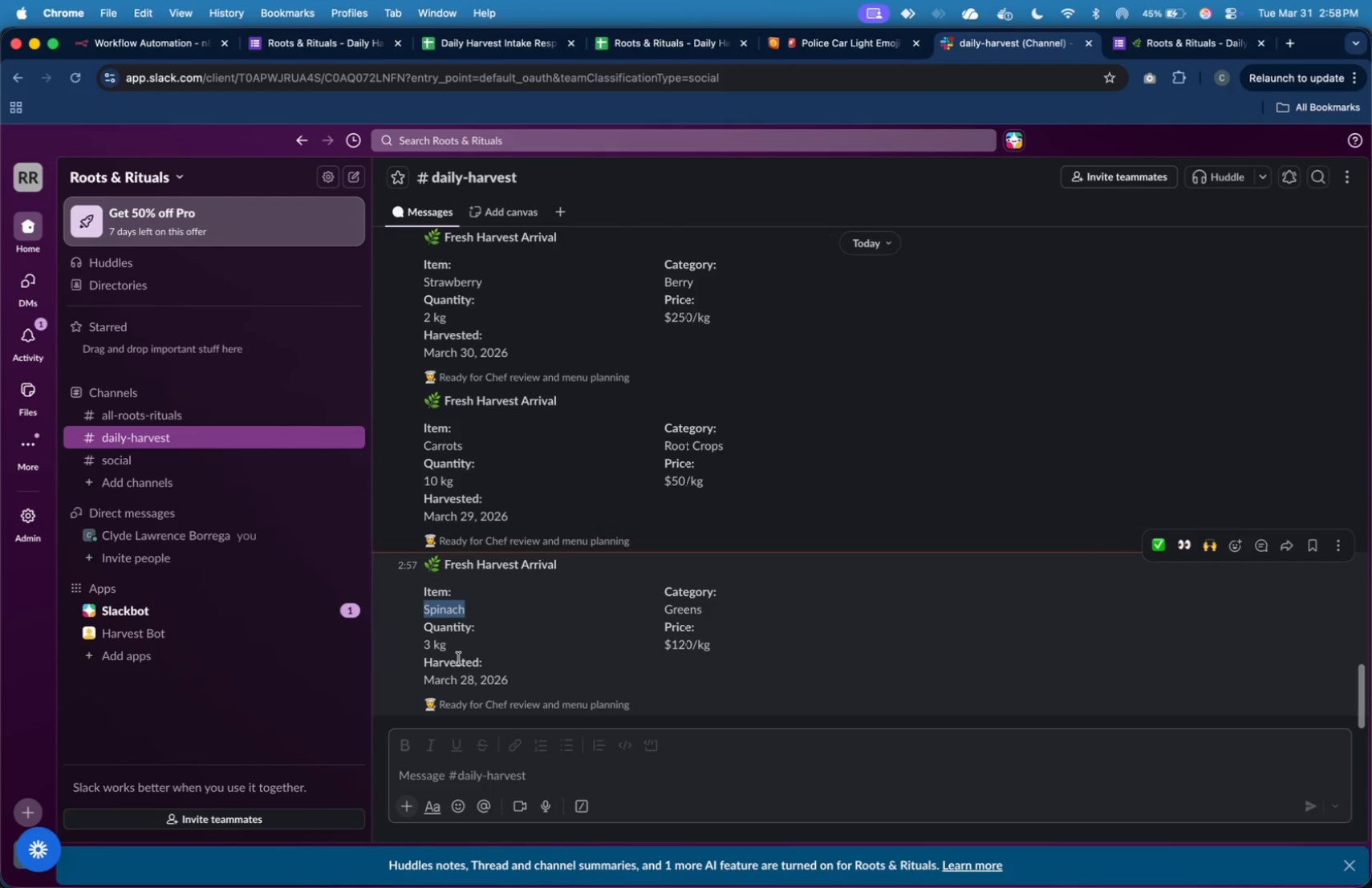 
left_click_drag(start_coordinate=[454, 658], to_coordinate=[434, 651])
 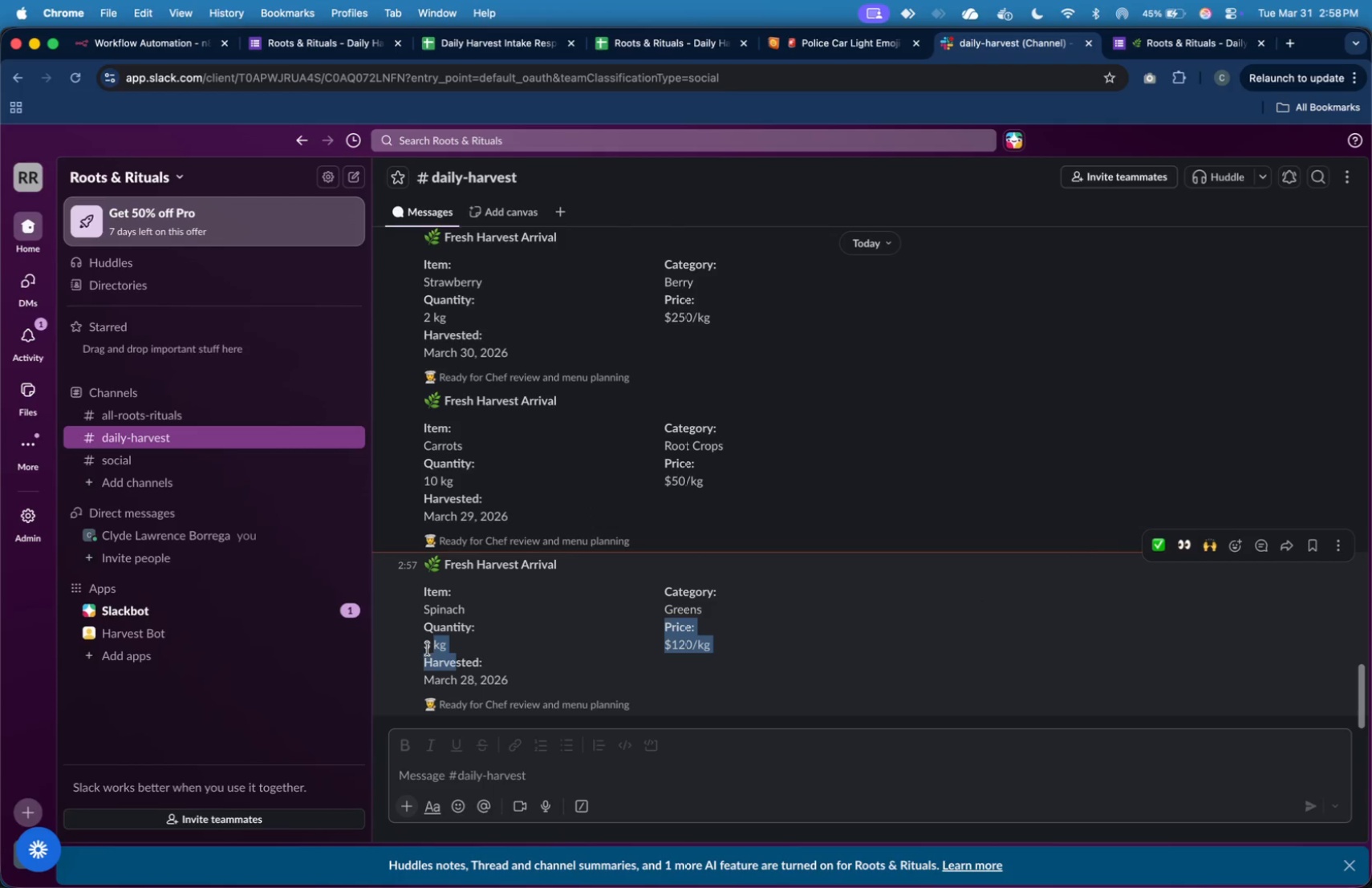 
left_click([427, 649])
 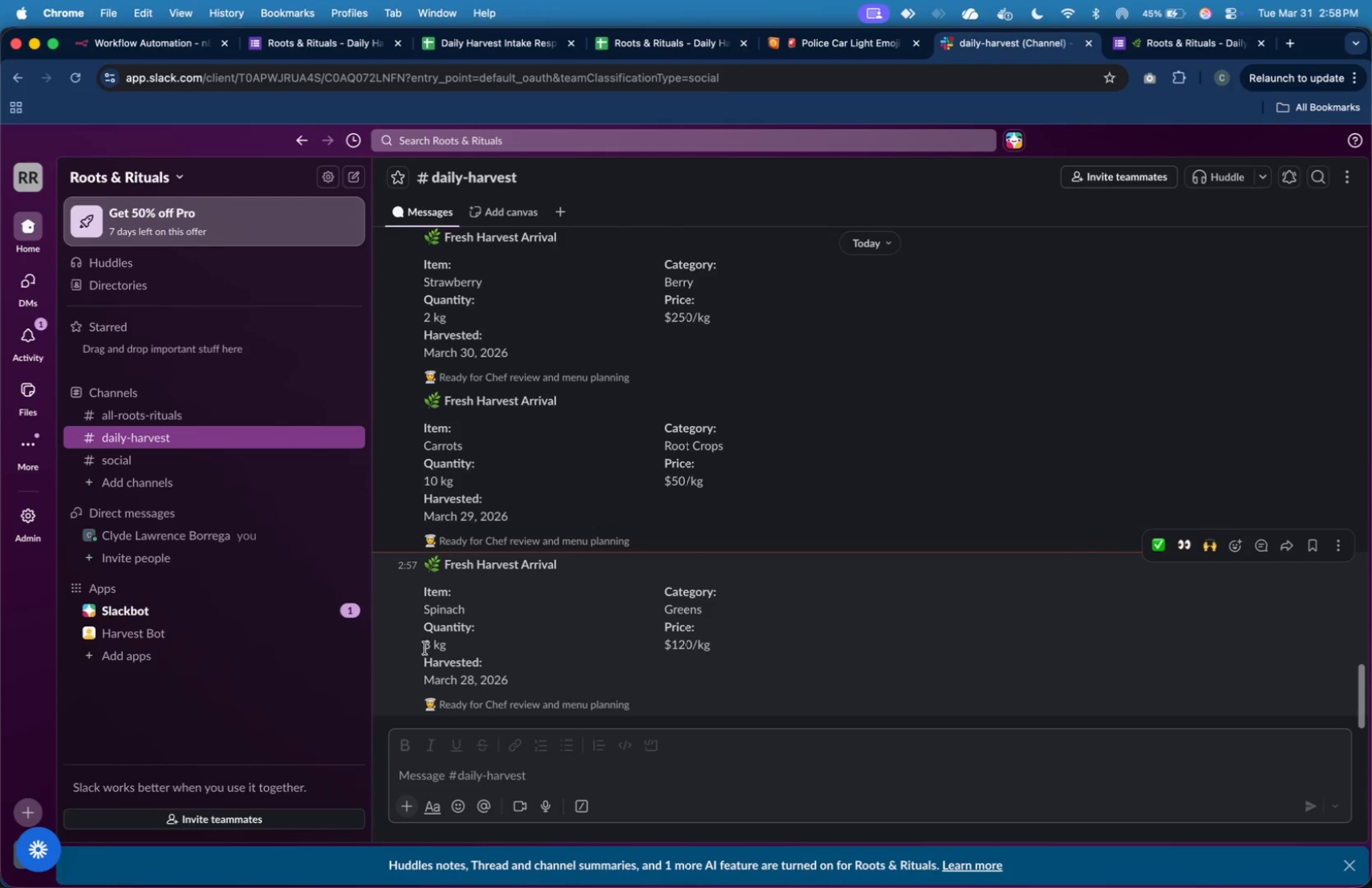 
left_click_drag(start_coordinate=[425, 648], to_coordinate=[447, 646])
 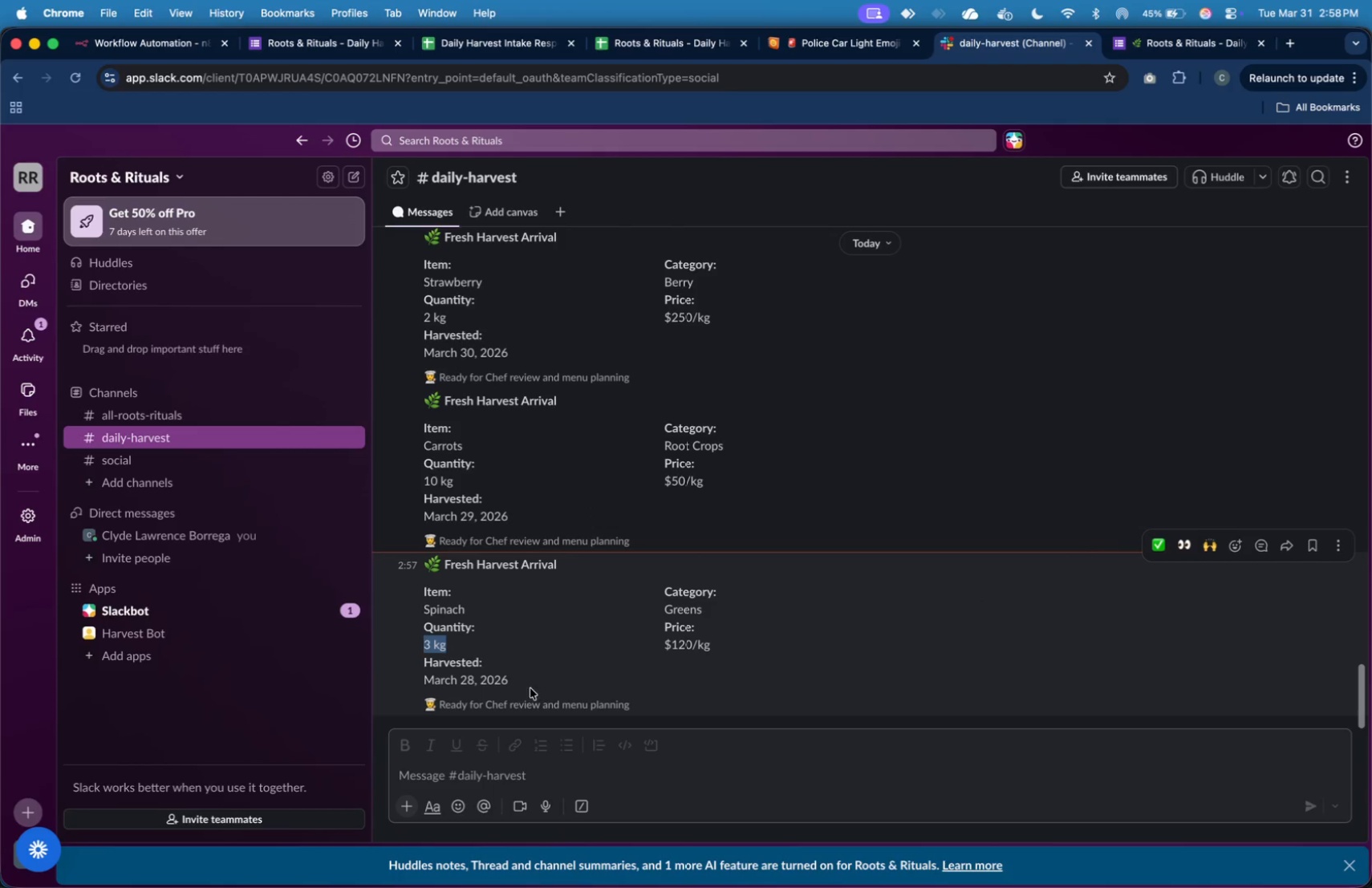 
left_click_drag(start_coordinate=[527, 677], to_coordinate=[426, 681])
 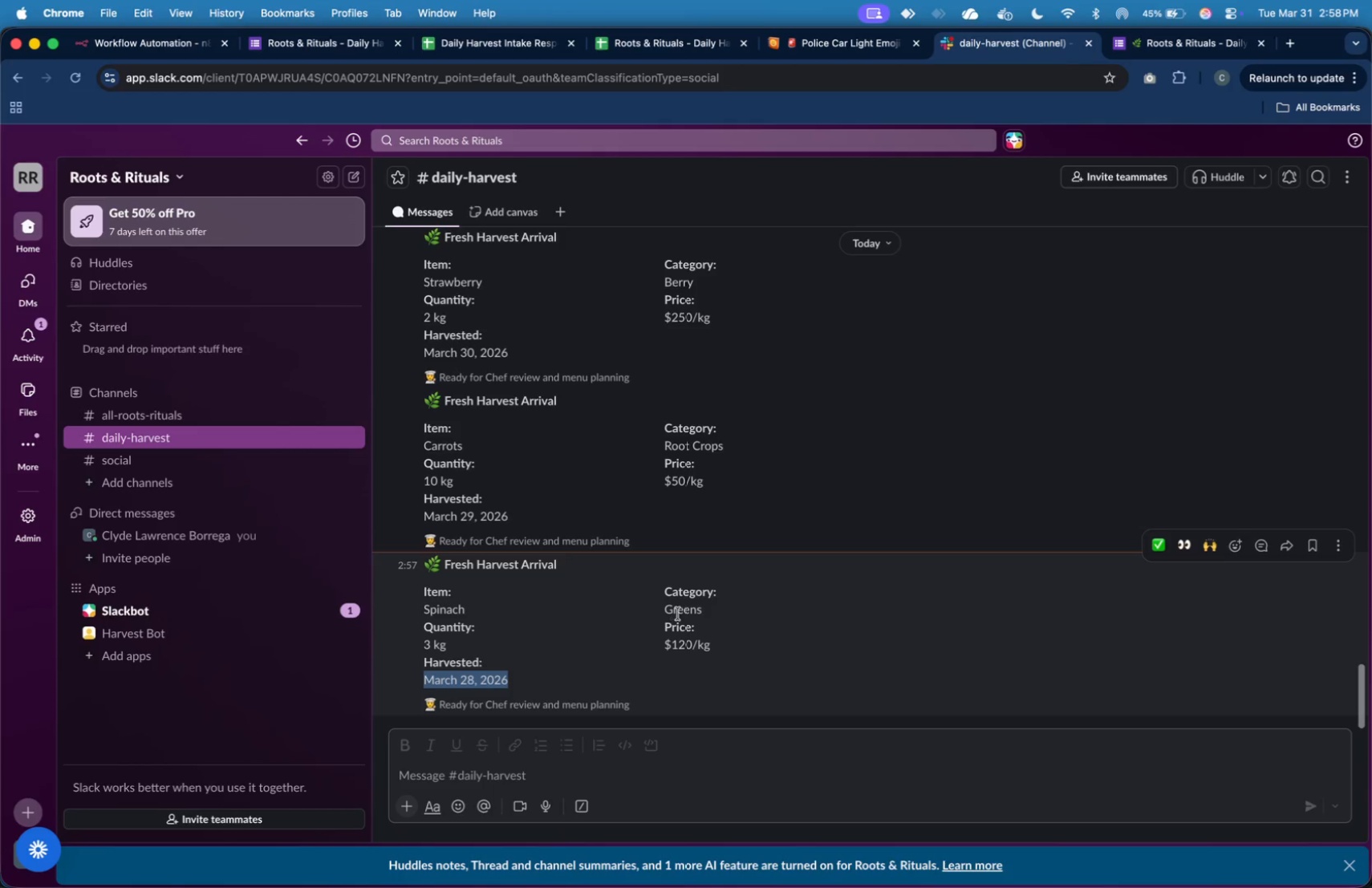 
double_click([684, 614])
 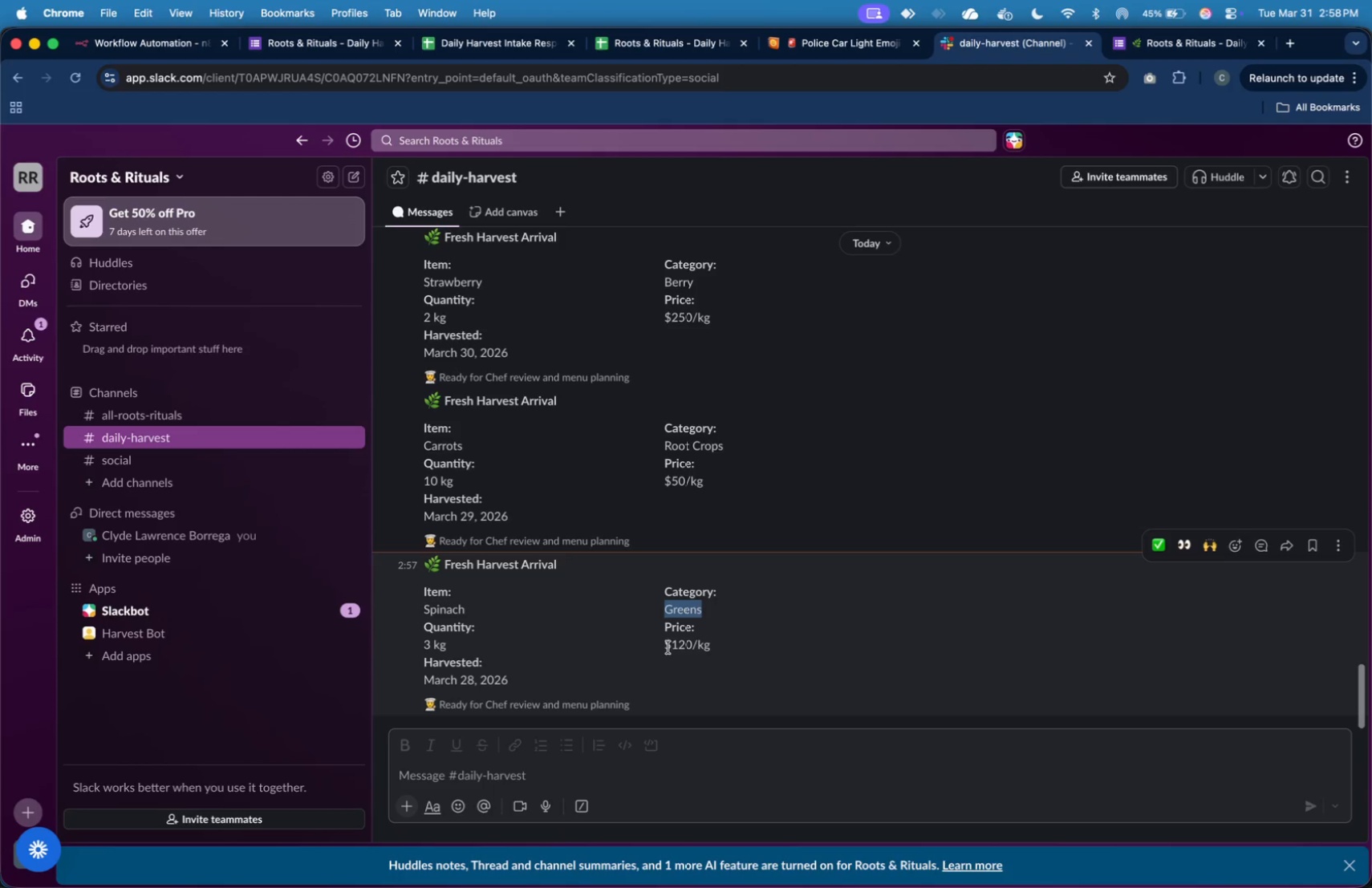 
left_click_drag(start_coordinate=[667, 647], to_coordinate=[709, 647])
 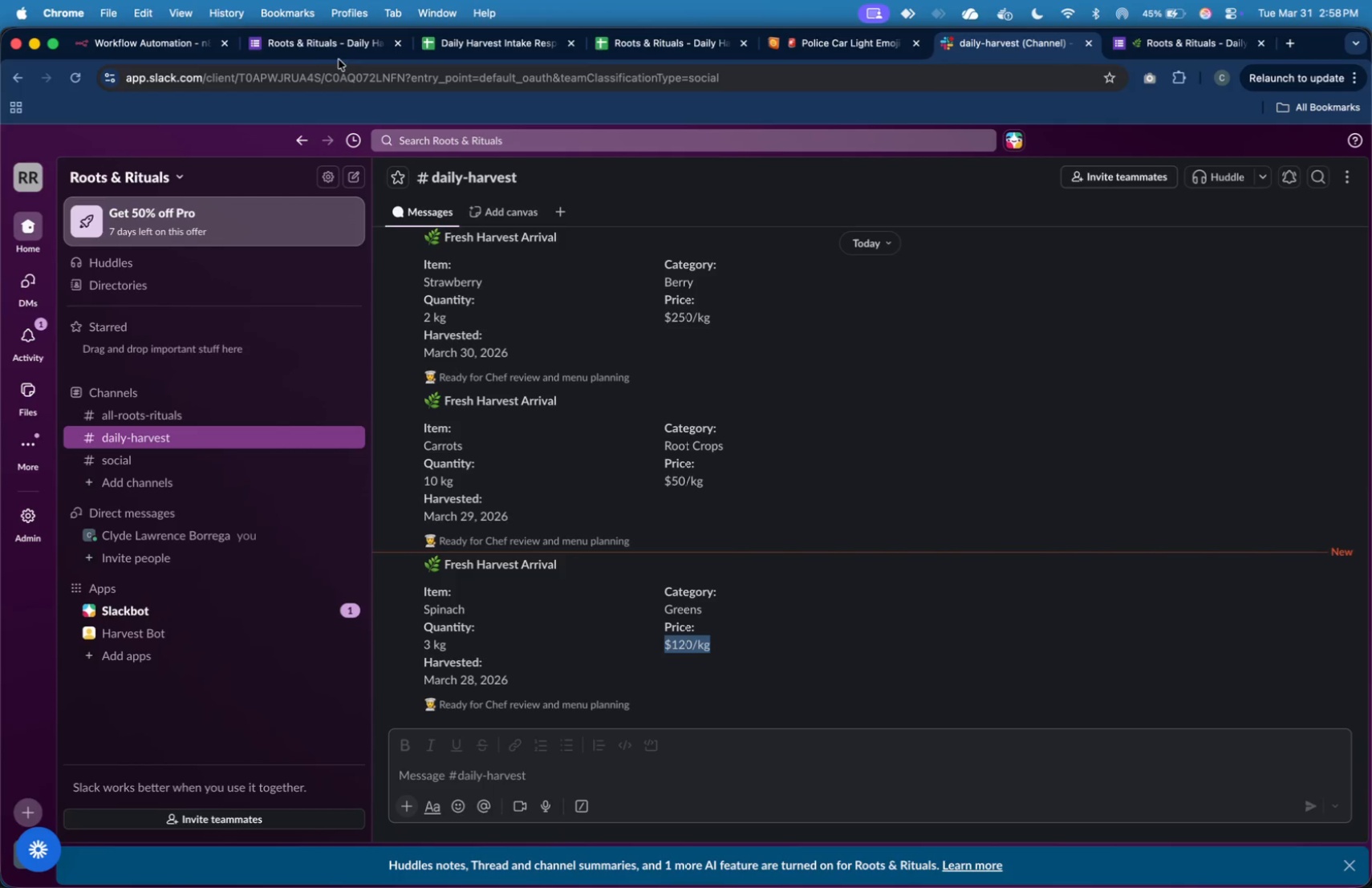 
wait(8.93)
 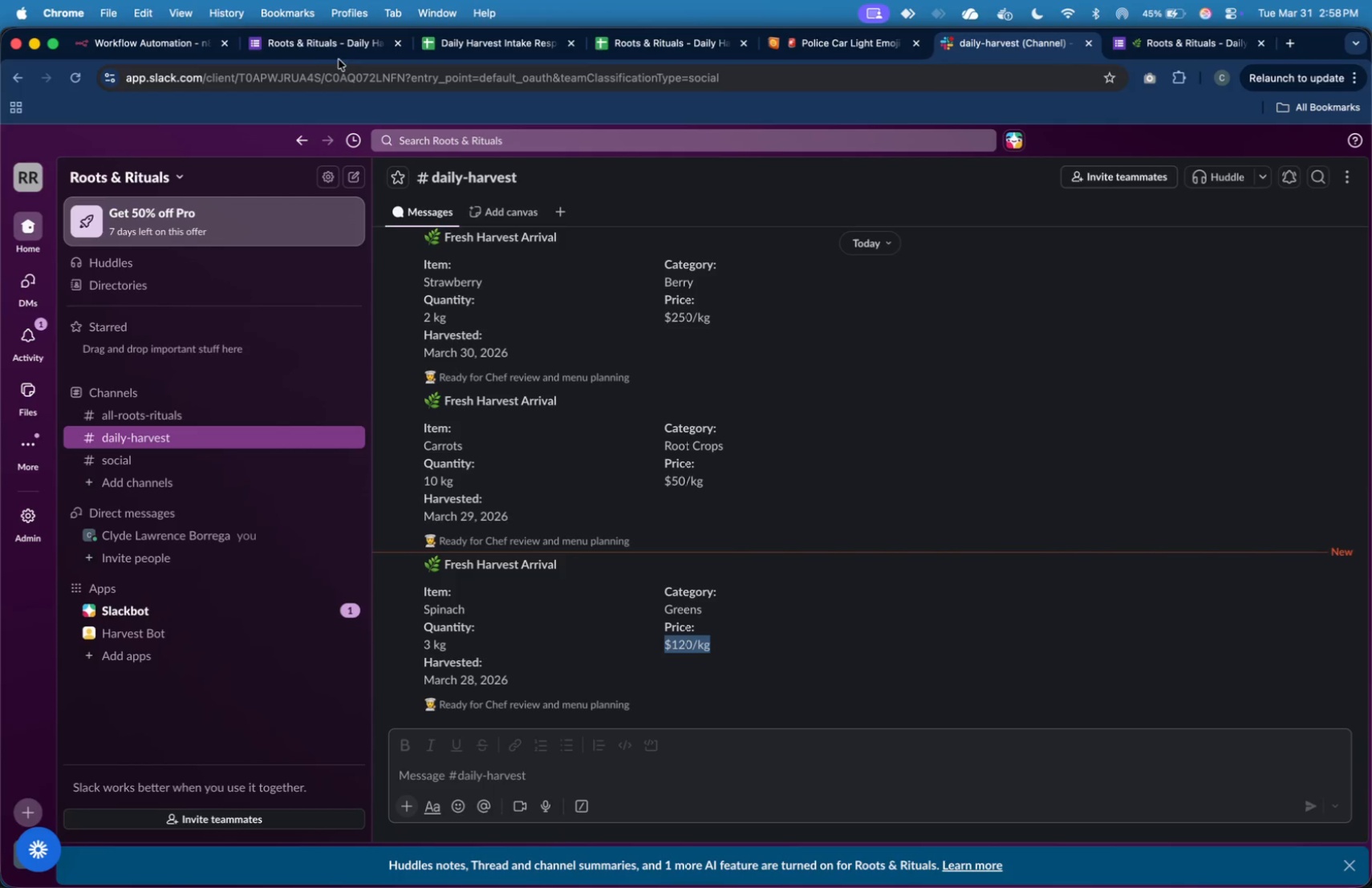 
left_click([1194, 46])
 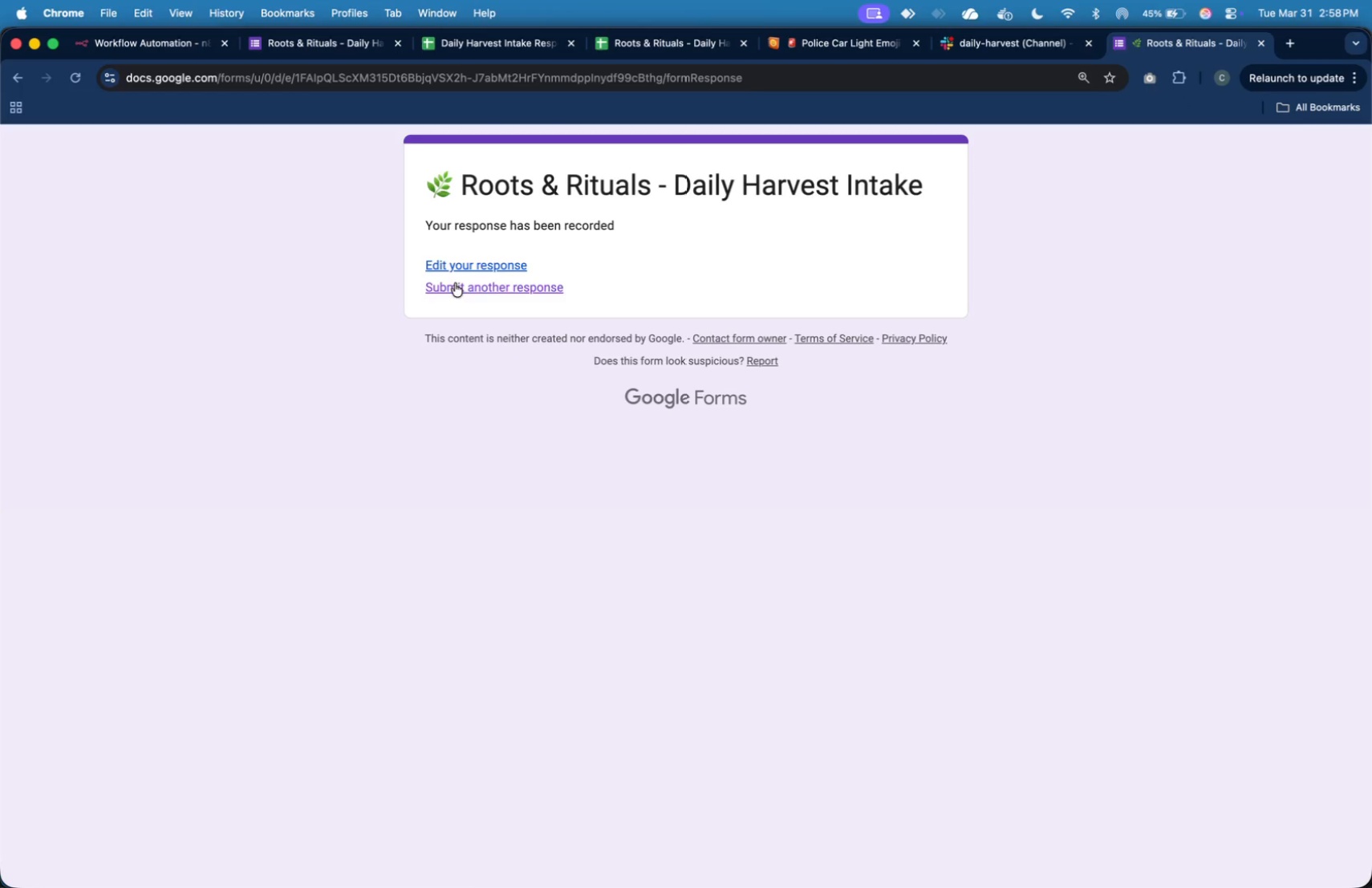 
left_click([471, 284])
 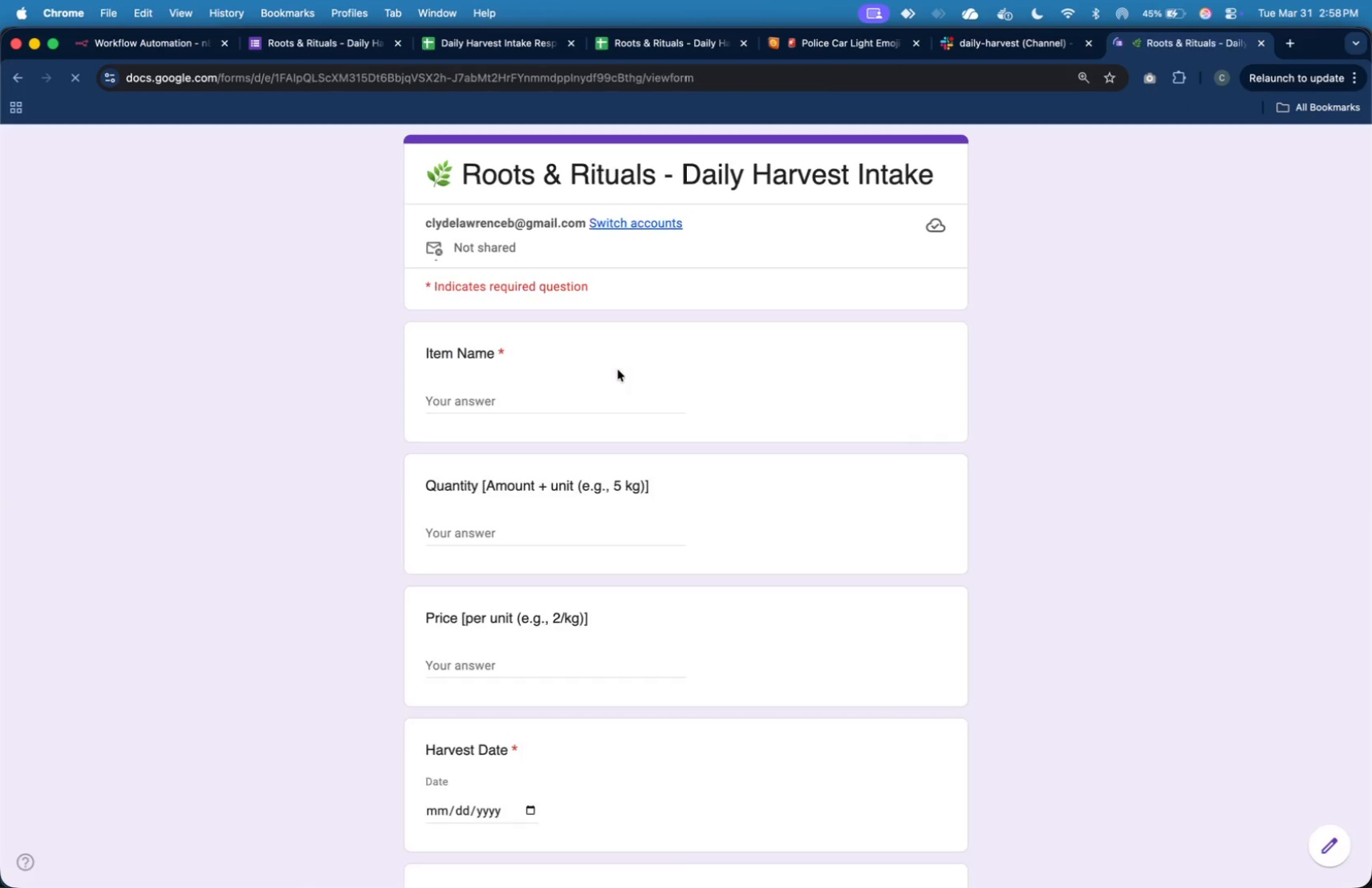 
left_click([578, 409])
 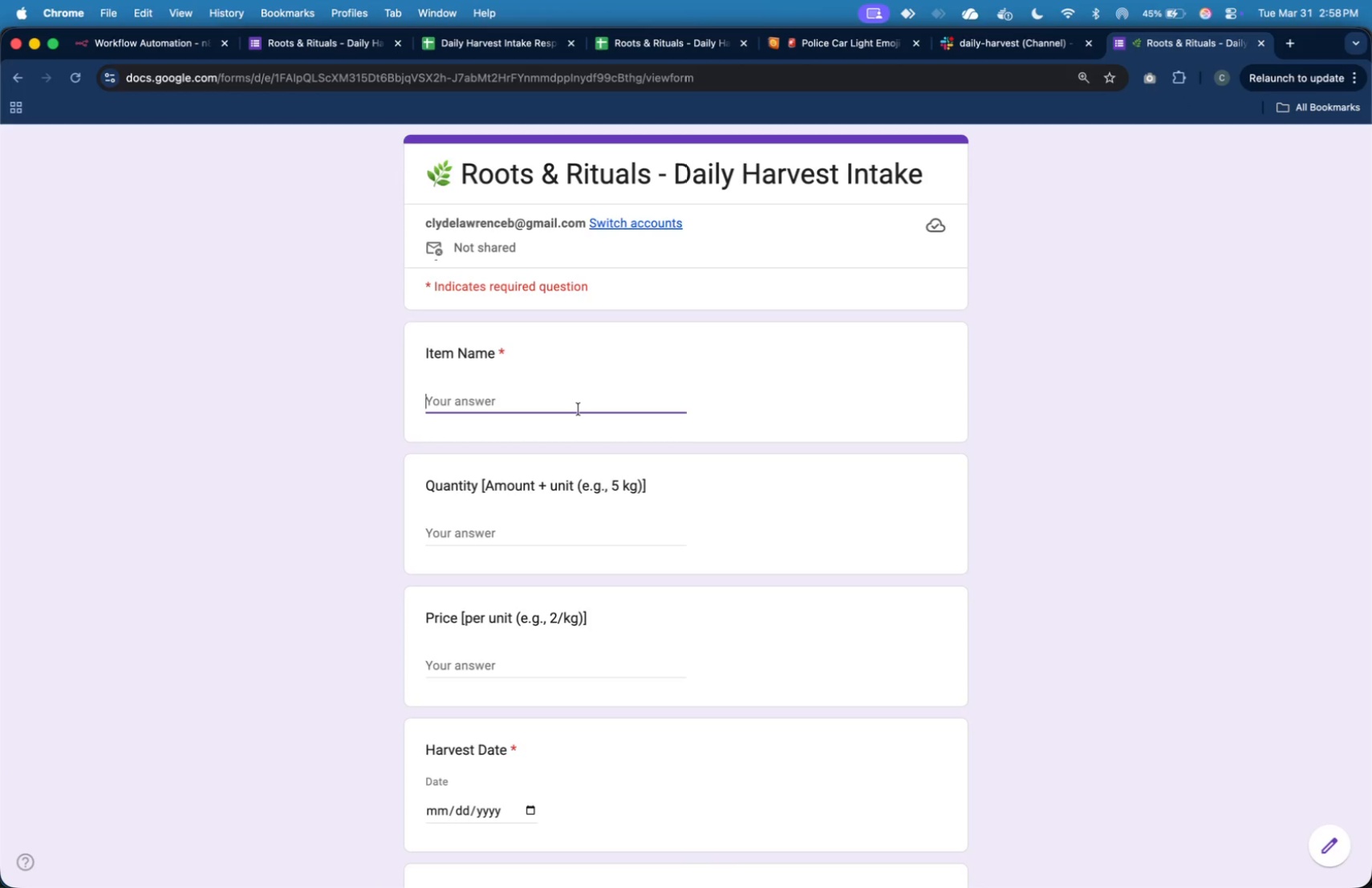 
type(sweet potatot)
key(Backspace)
 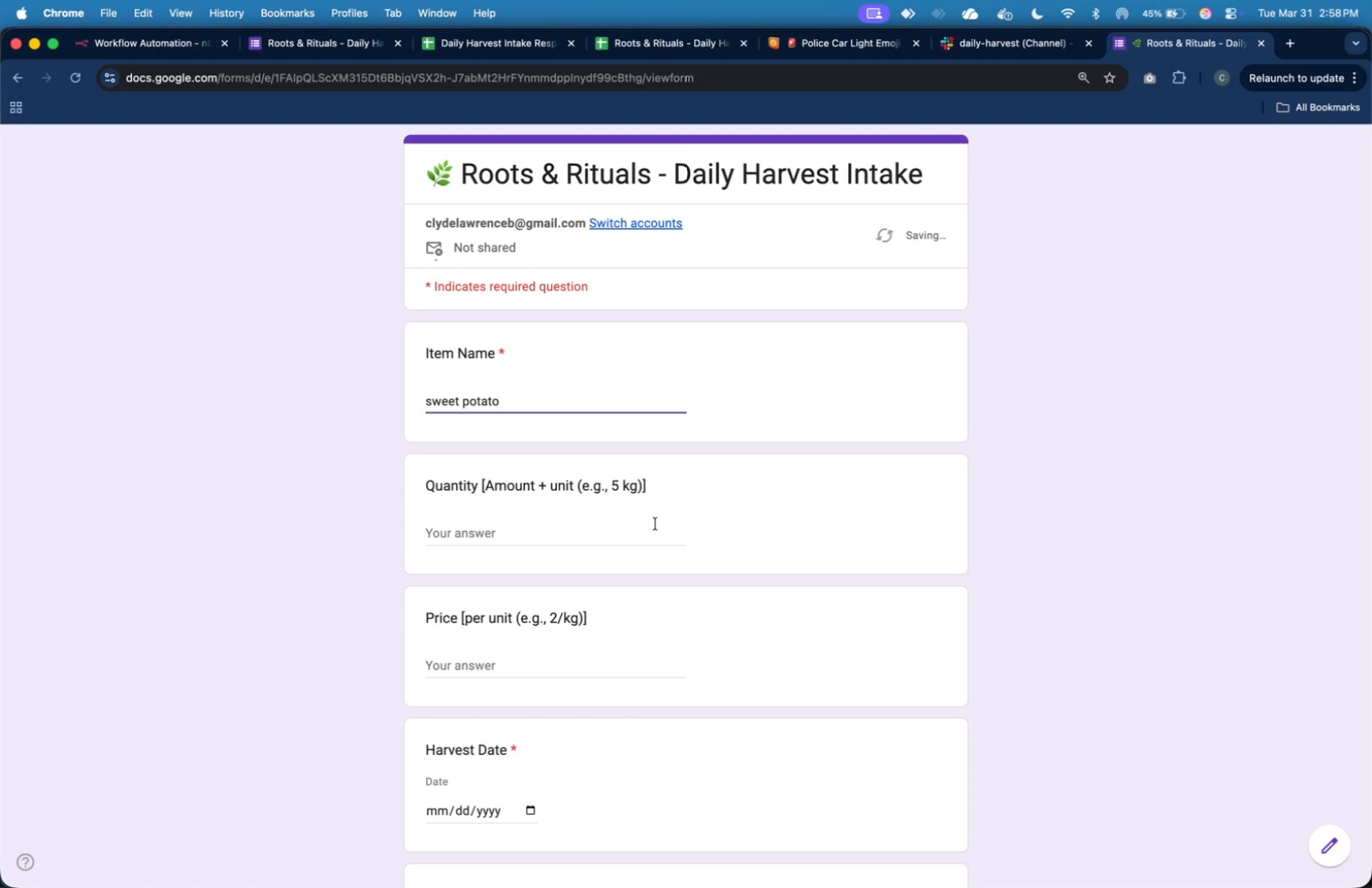 
left_click([620, 539])
 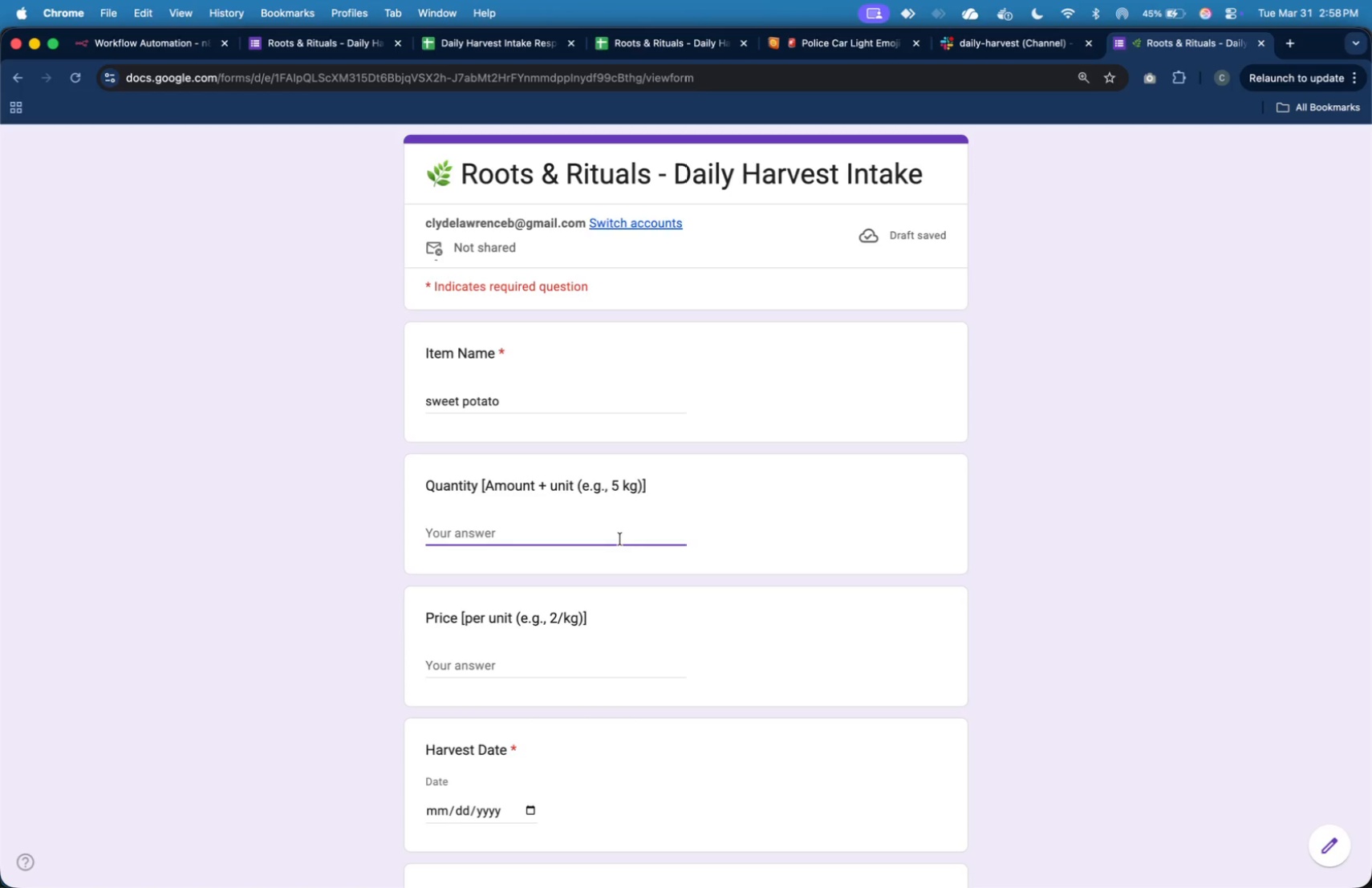 
type(8 kg)
 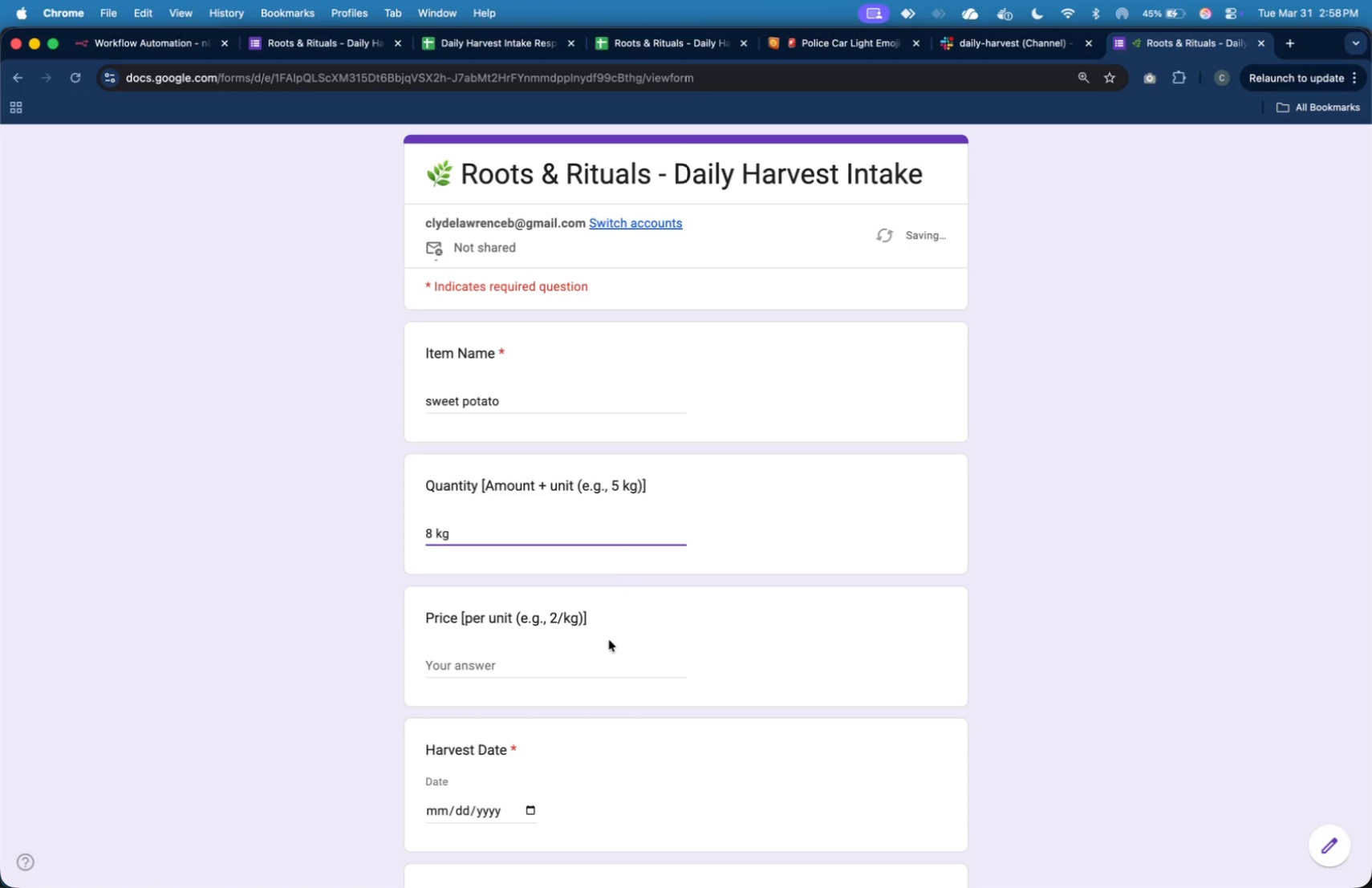 
left_click([600, 666])
 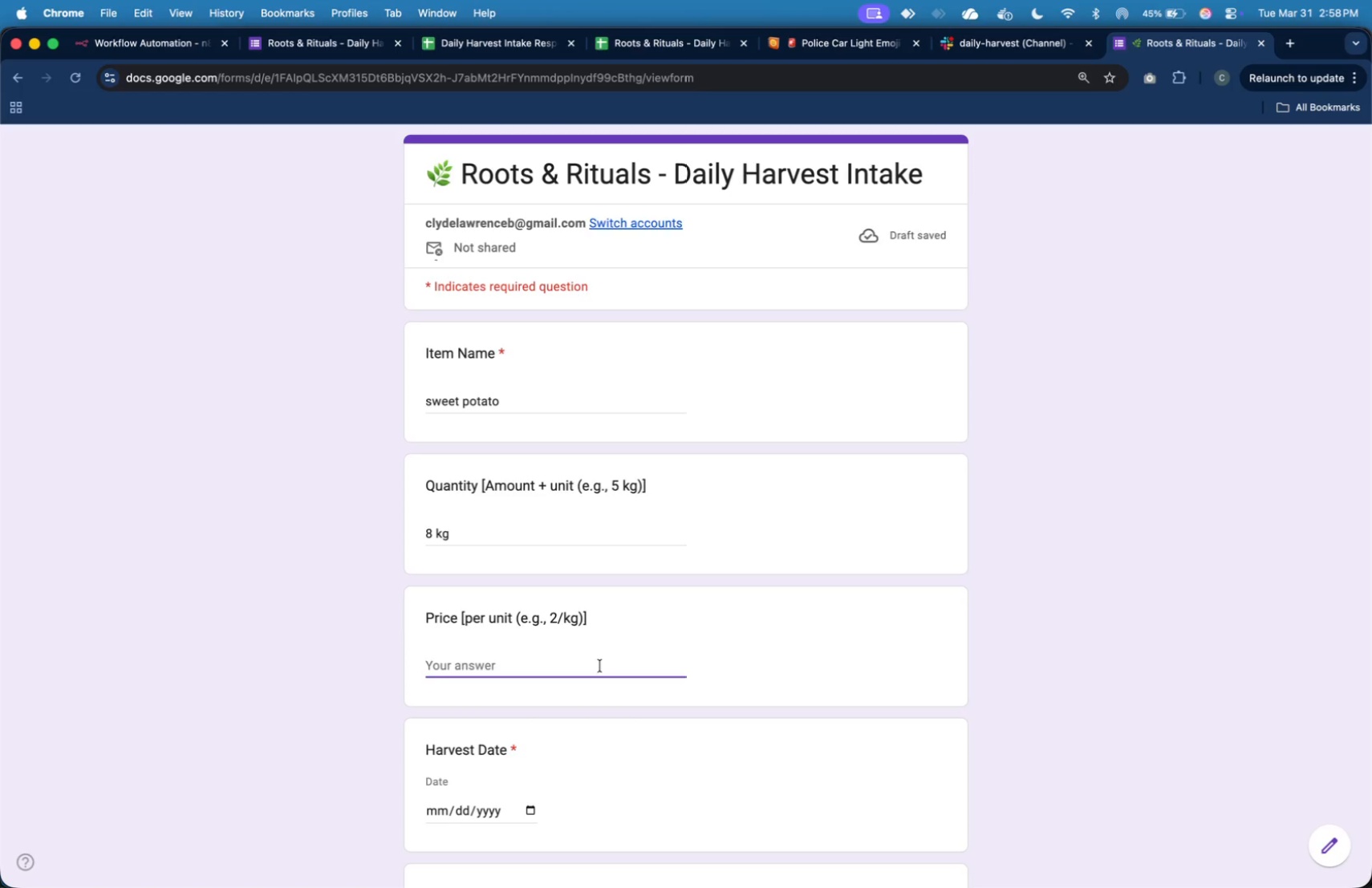 
type(60/kg)
 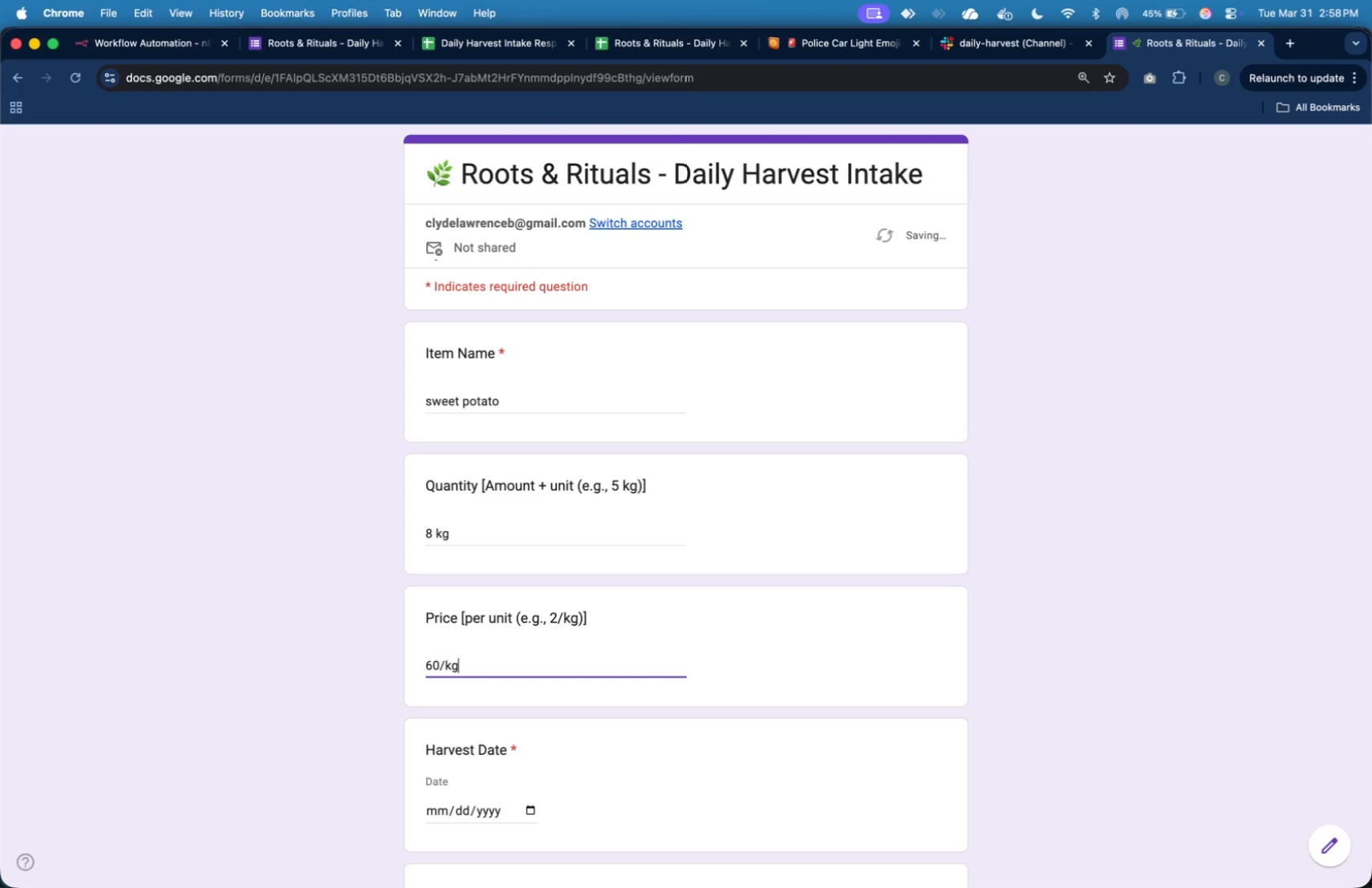 
scroll: coordinate [600, 666], scroll_direction: down, amount: 5.0
 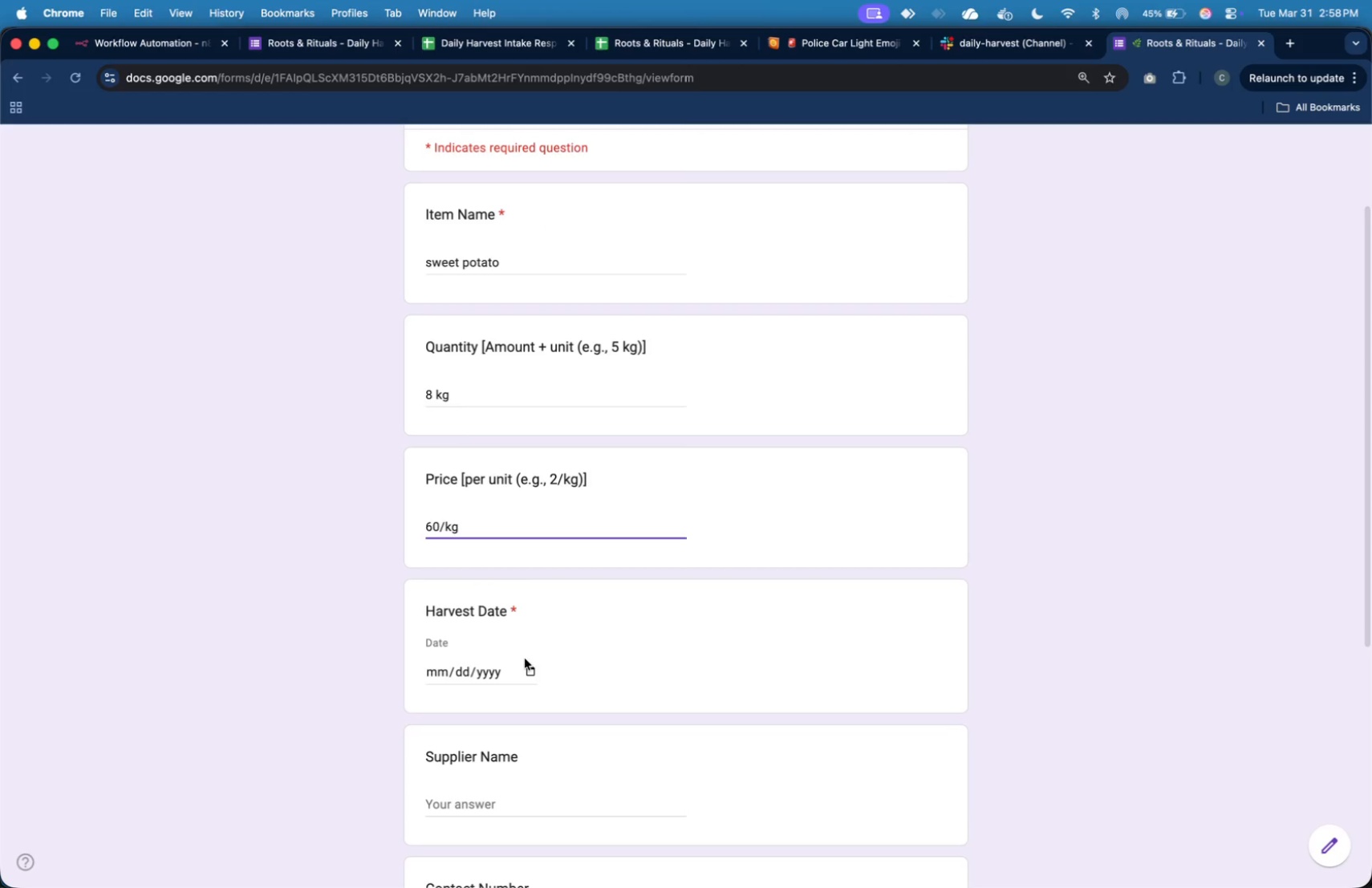 
left_click([527, 668])
 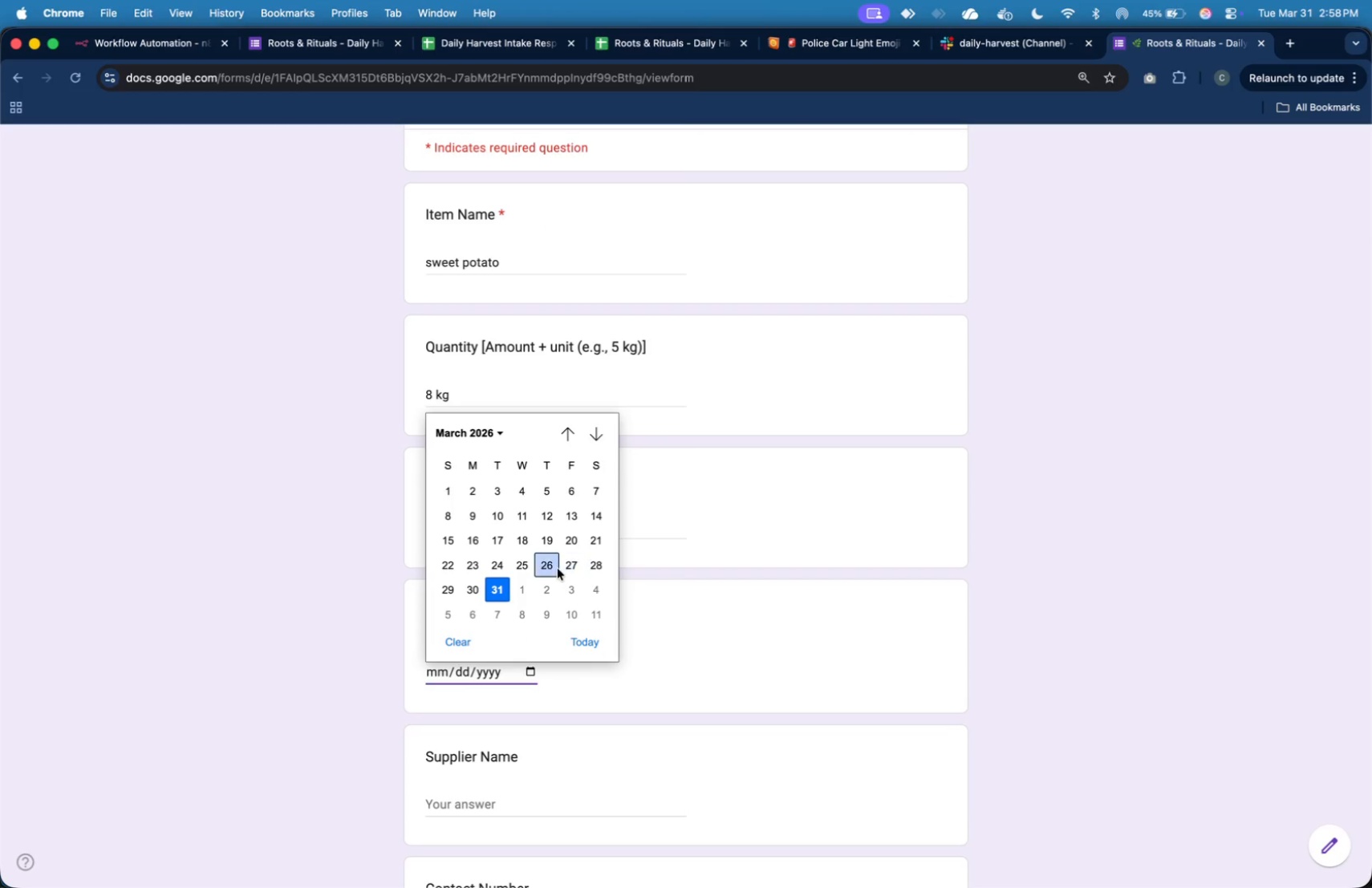 
left_click([566, 570])
 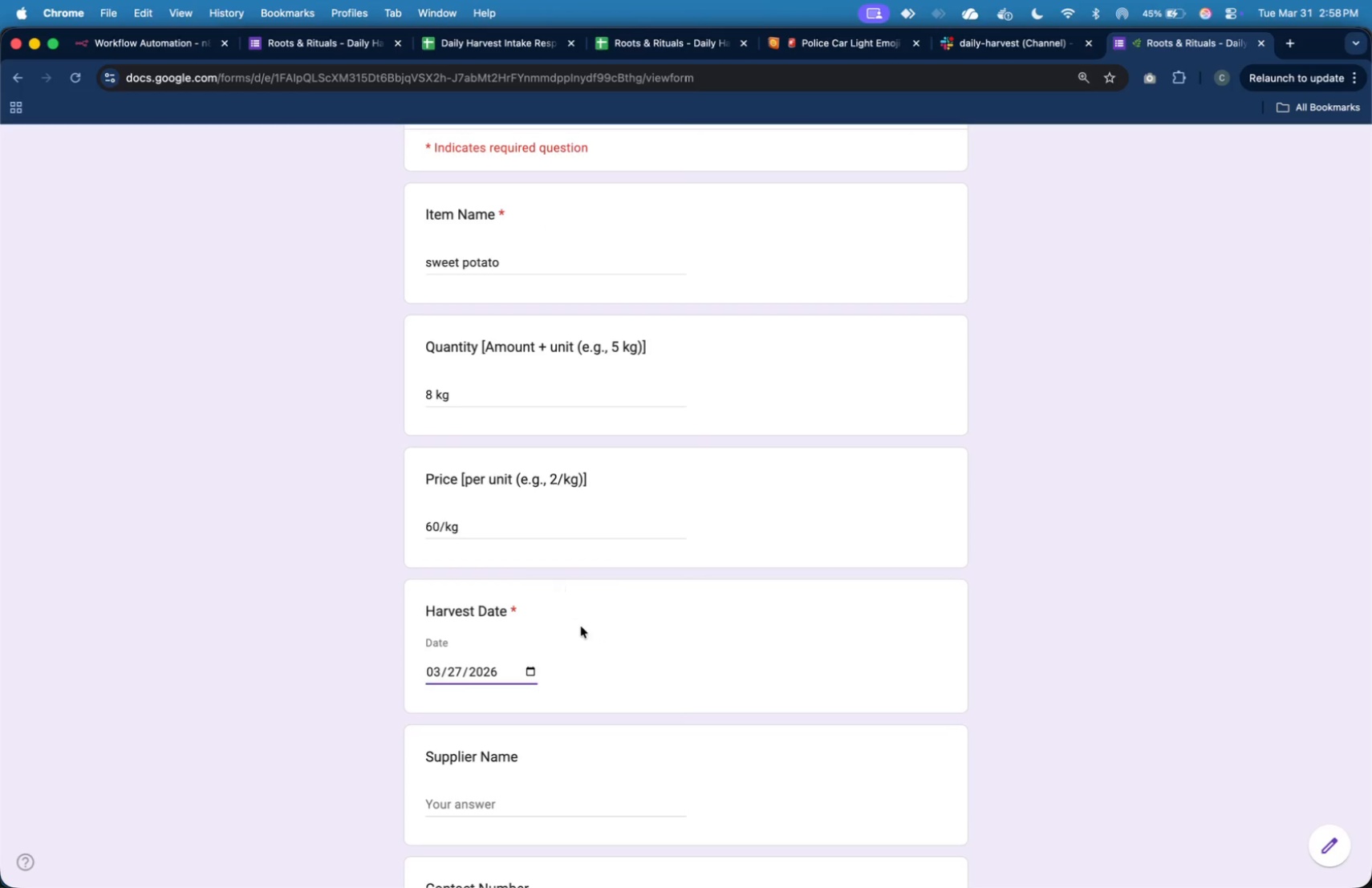 
scroll: coordinate [582, 629], scroll_direction: down, amount: 16.0
 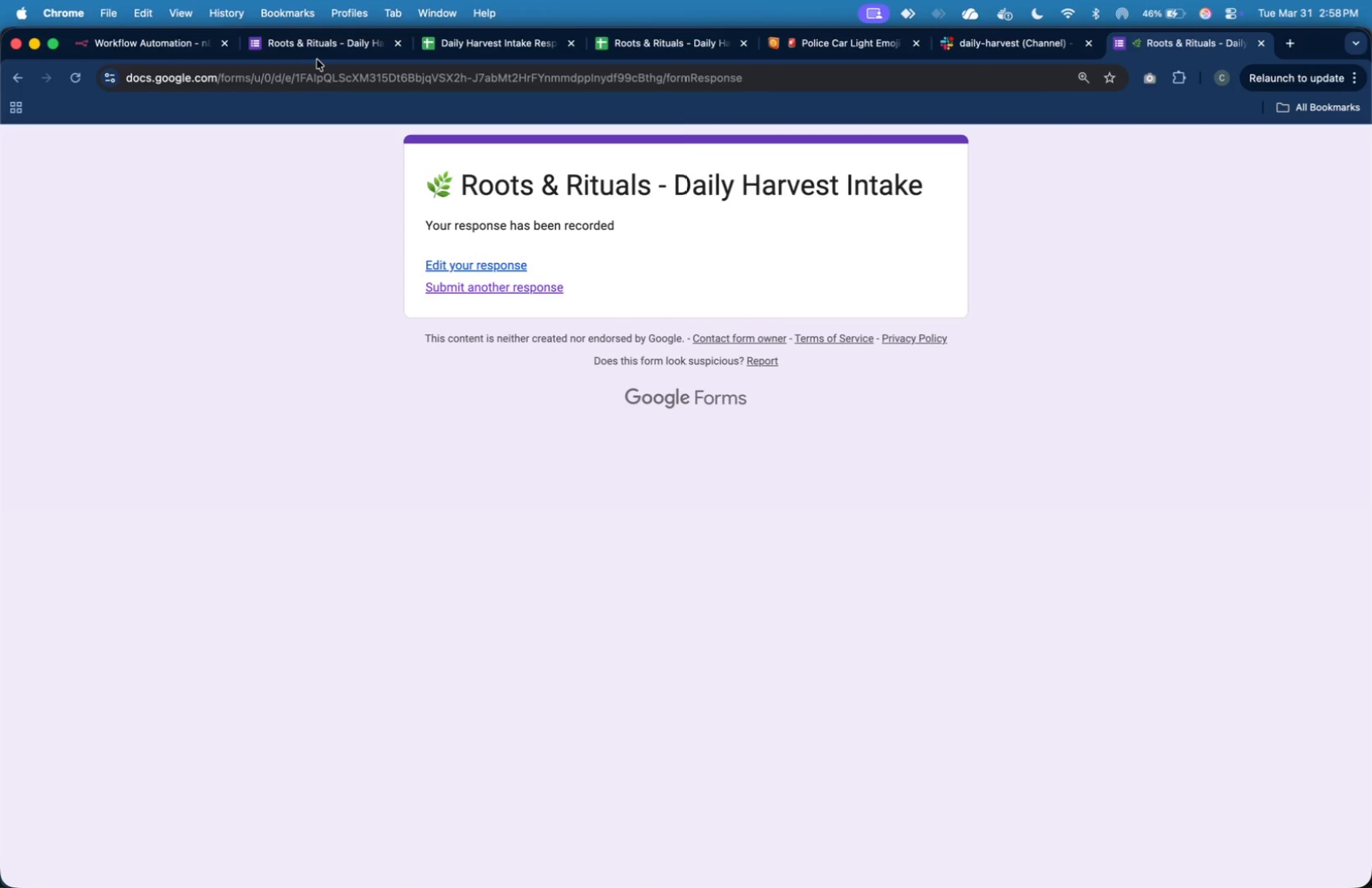 
wait(5.39)
 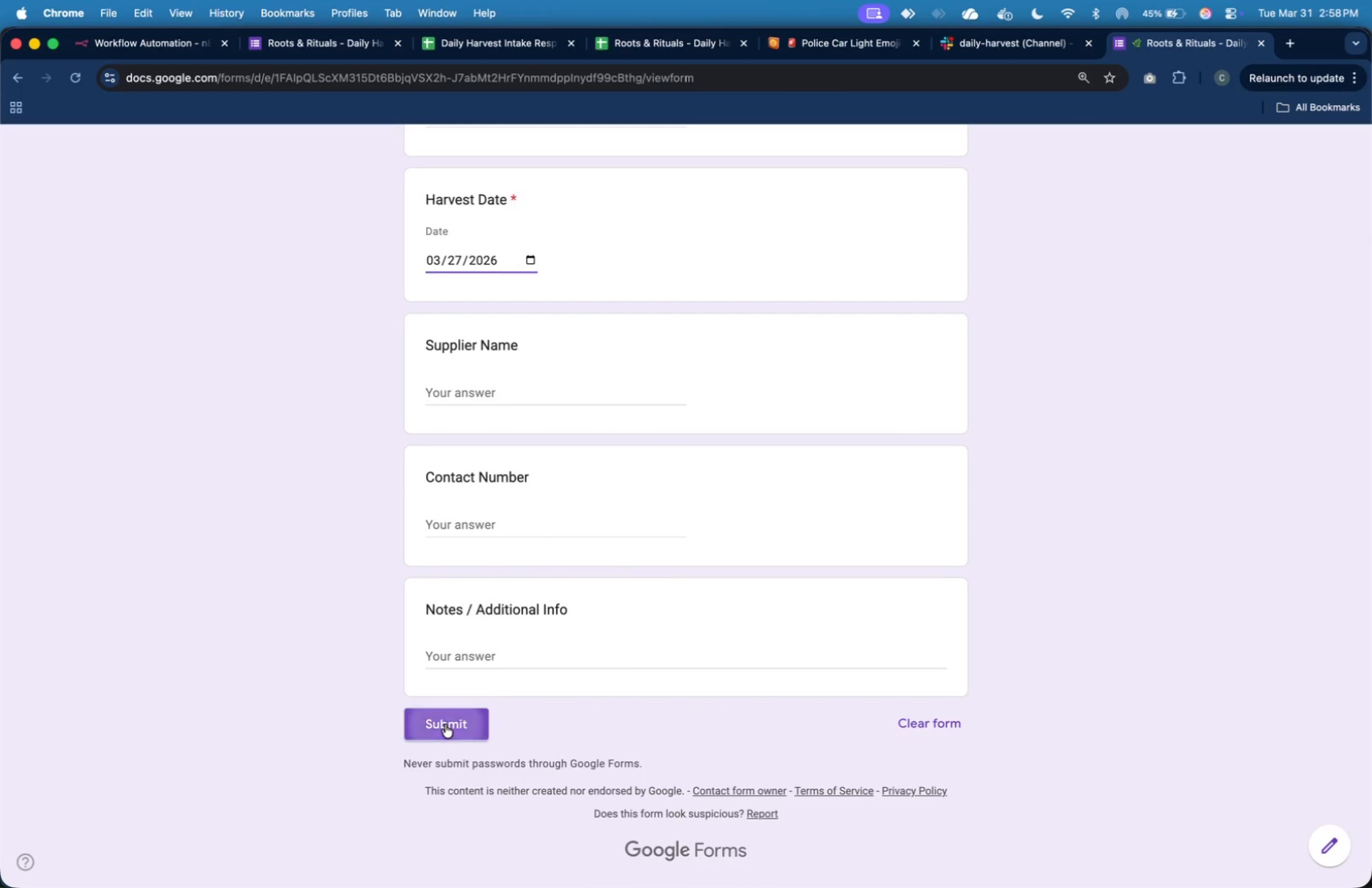 
left_click([319, 54])
 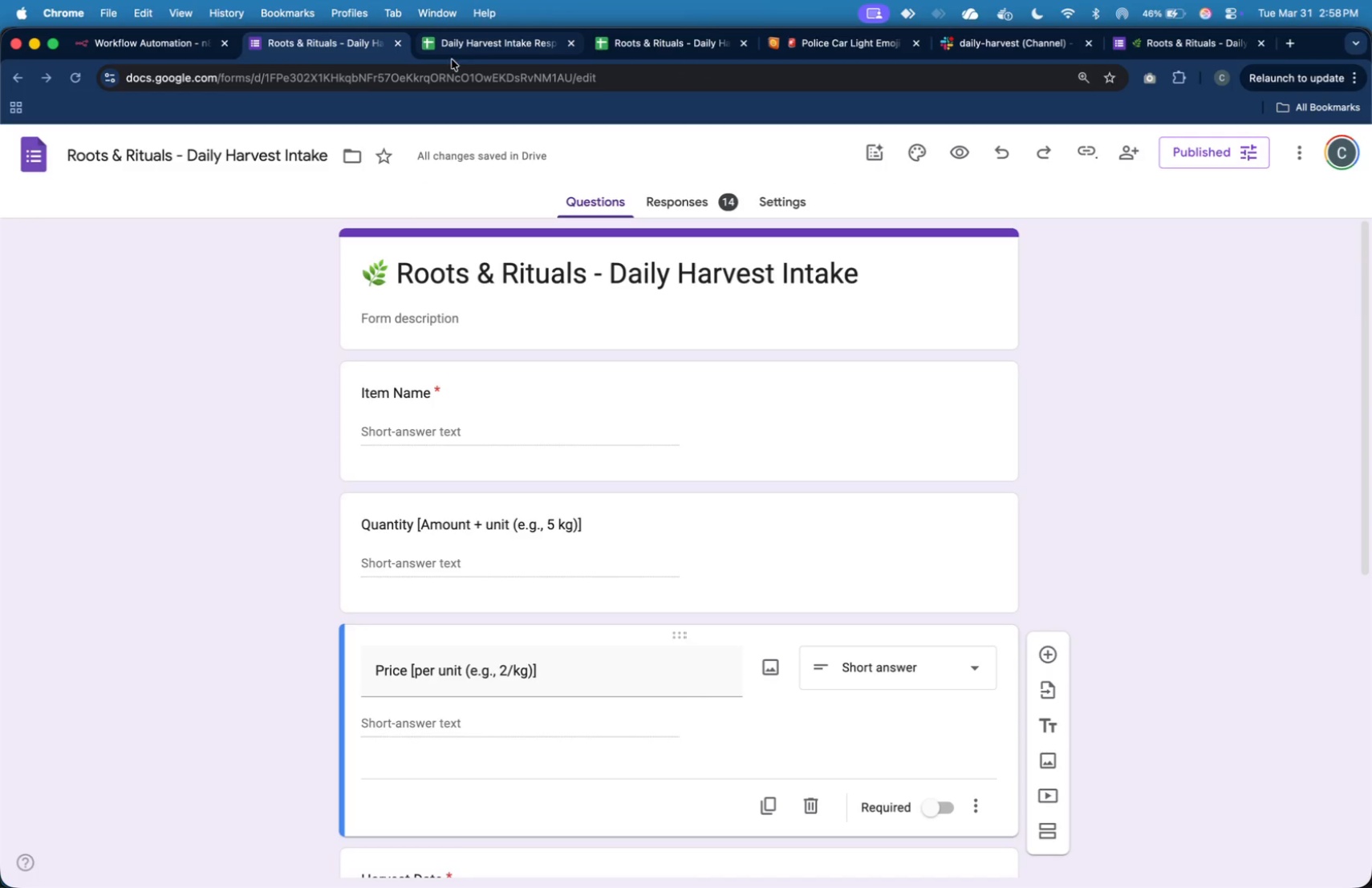 
left_click([454, 47])
 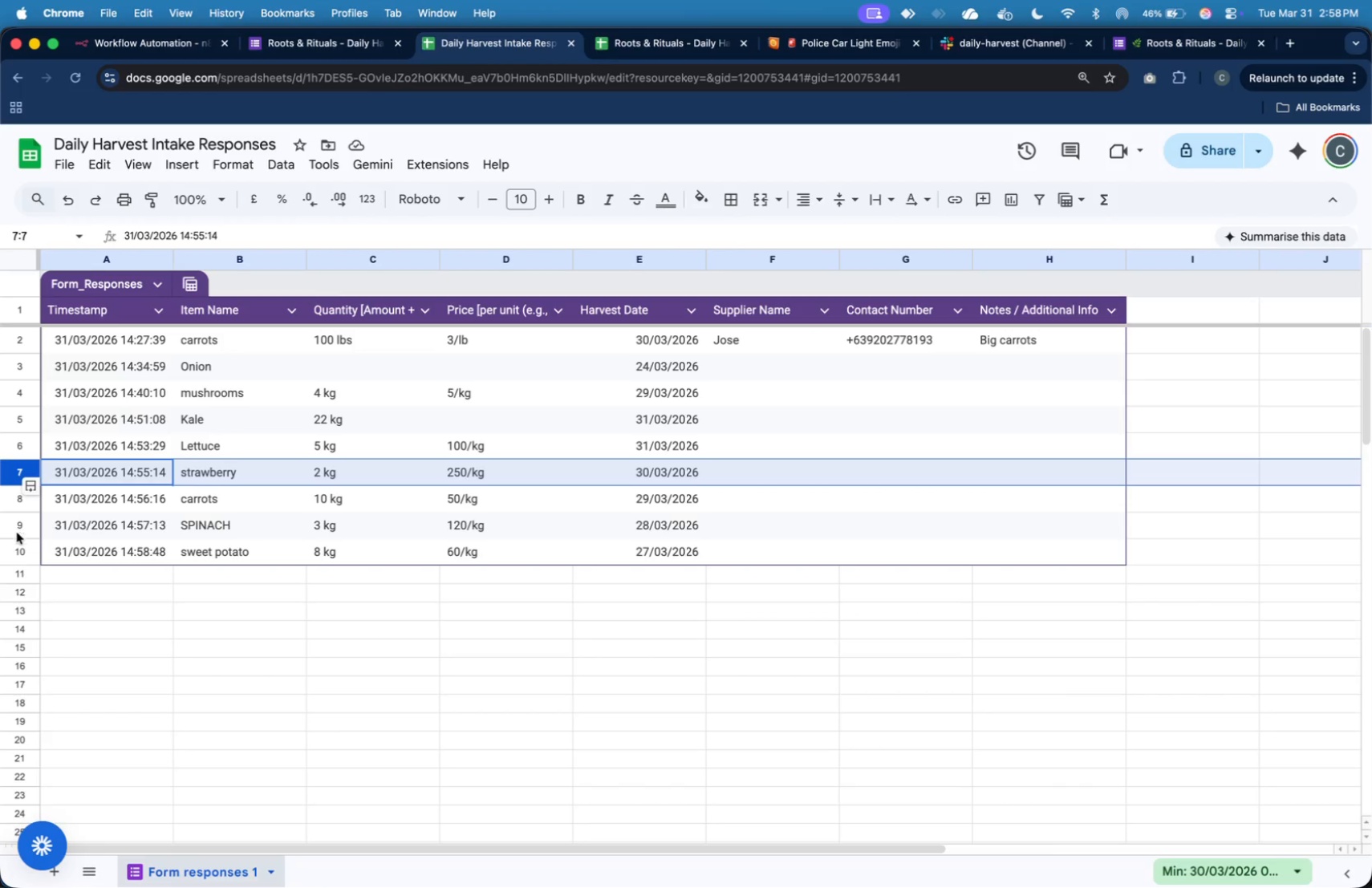 
left_click([23, 549])
 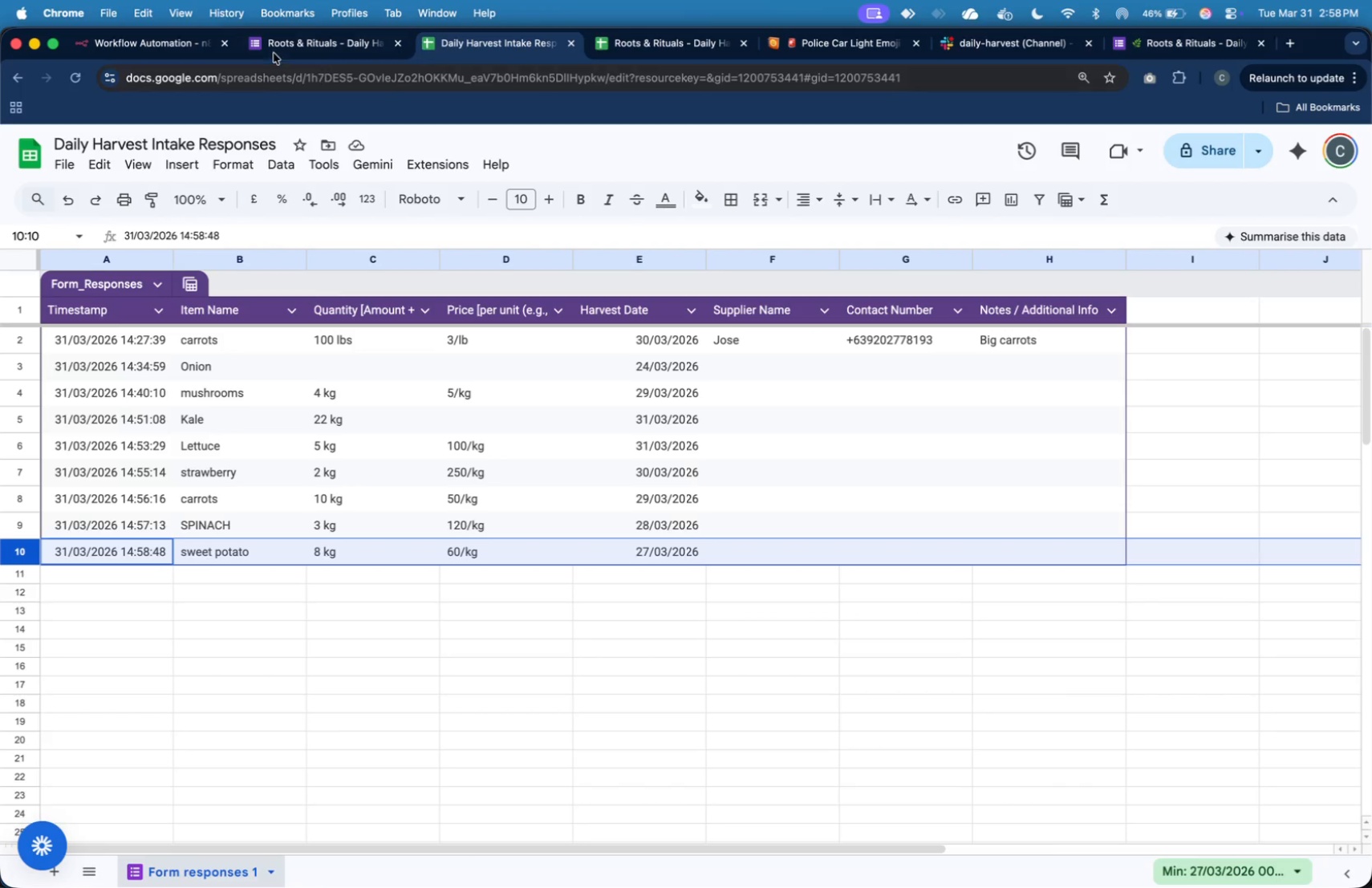 
left_click([151, 43])
 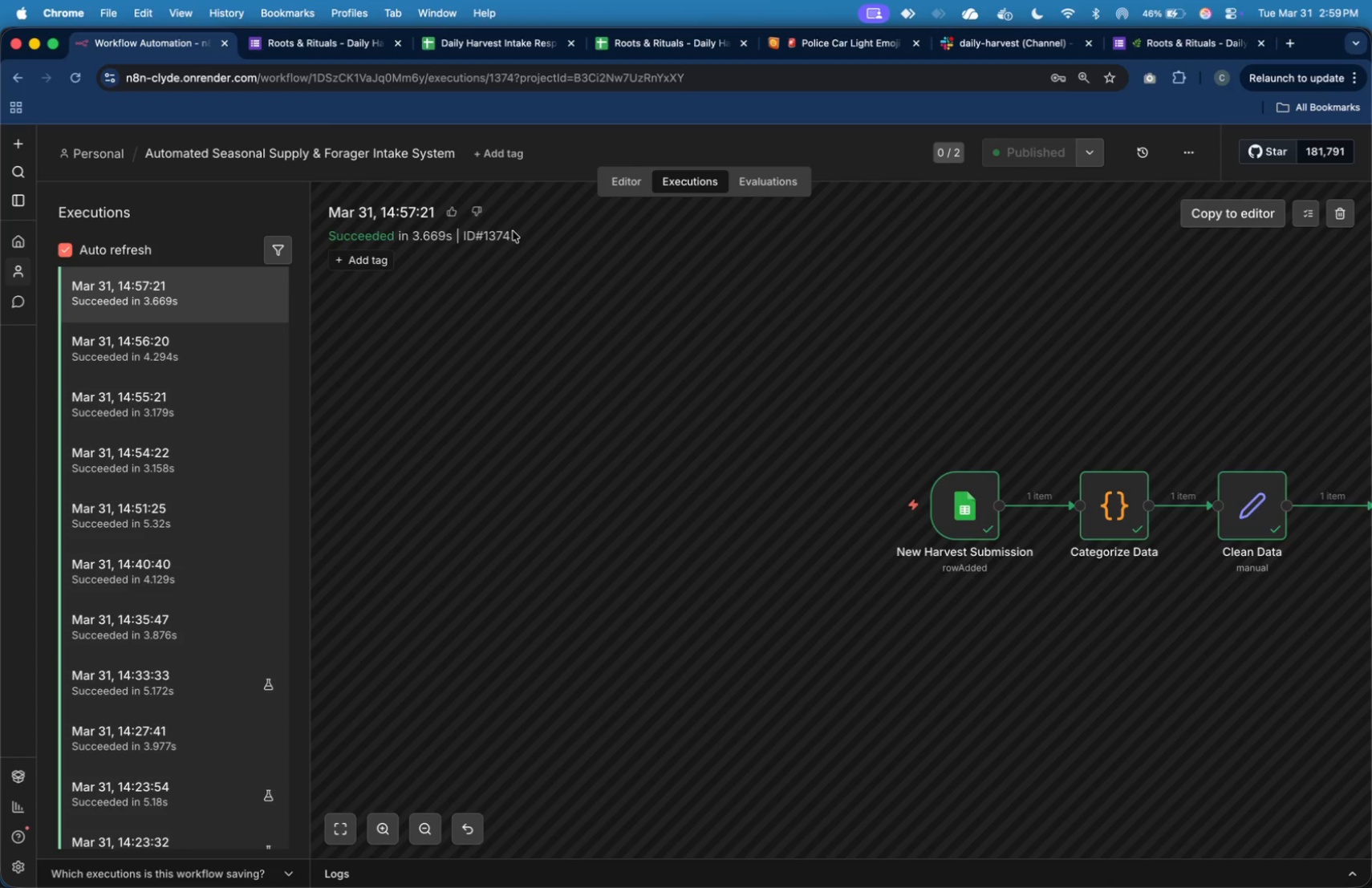 
wait(21.6)
 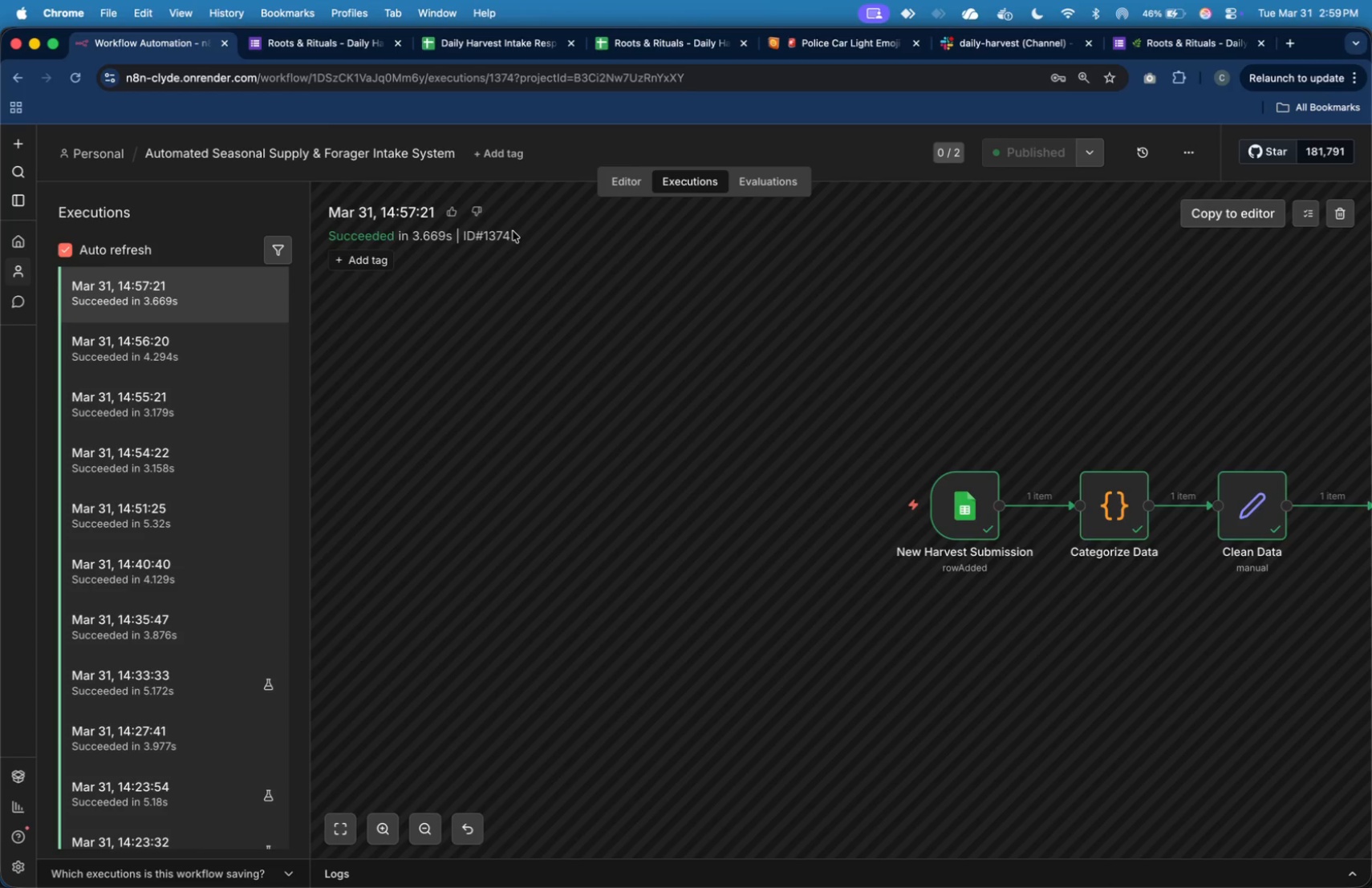 
key(Meta+Tab)